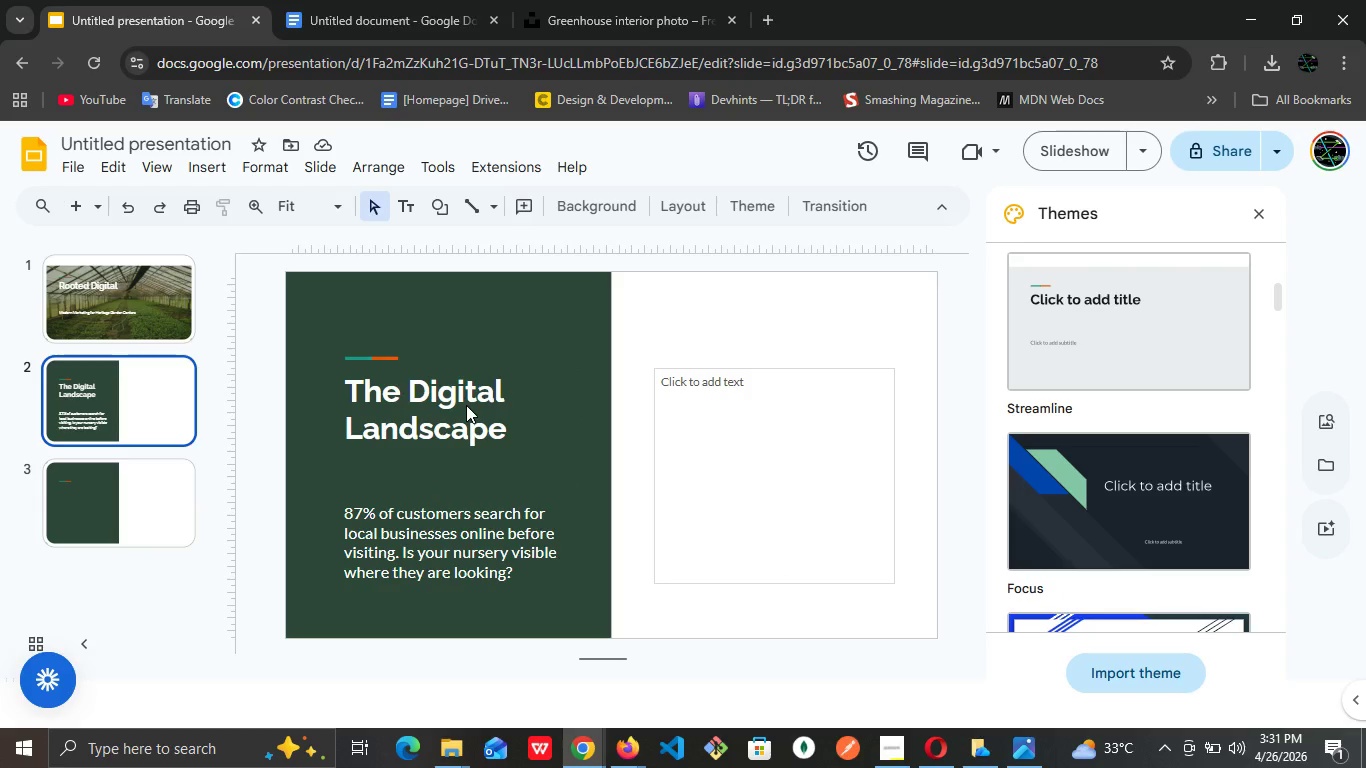 
left_click([465, 405])
 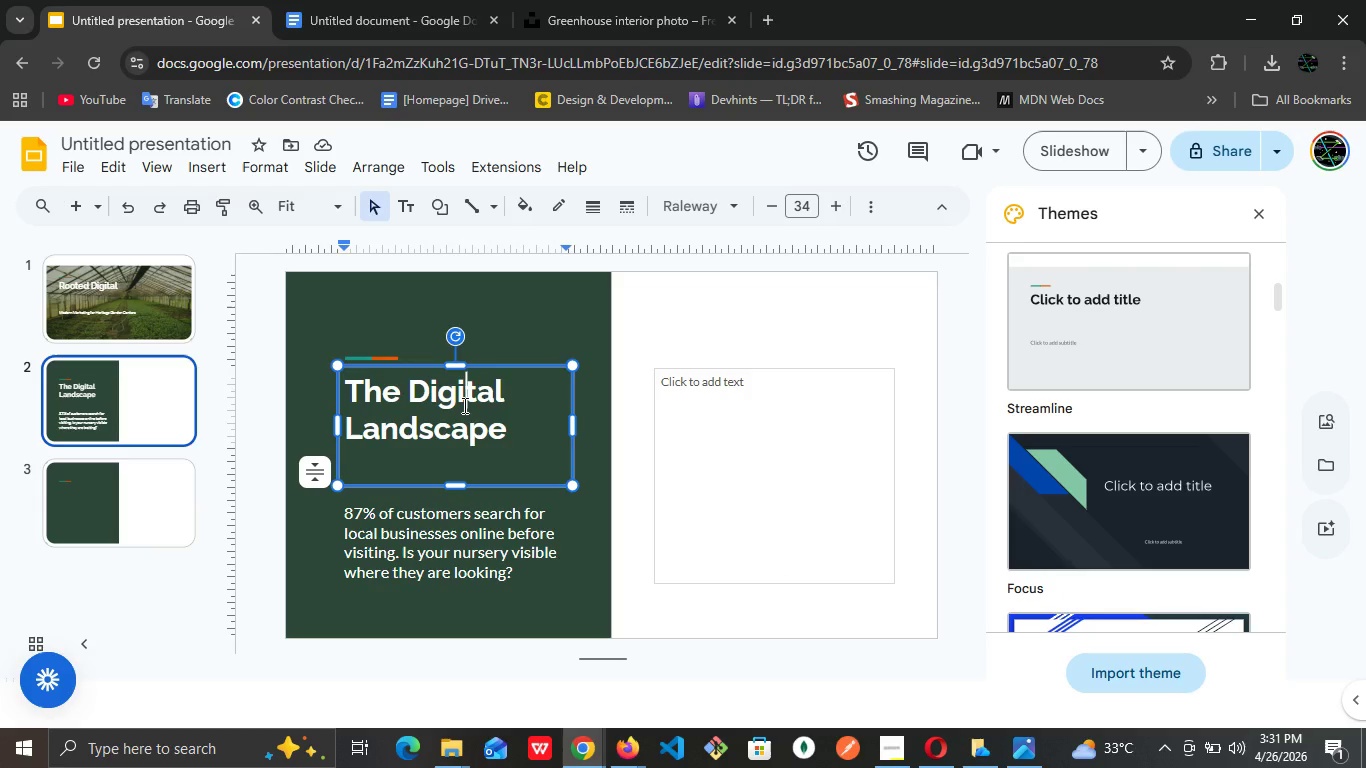 
double_click([463, 405])
 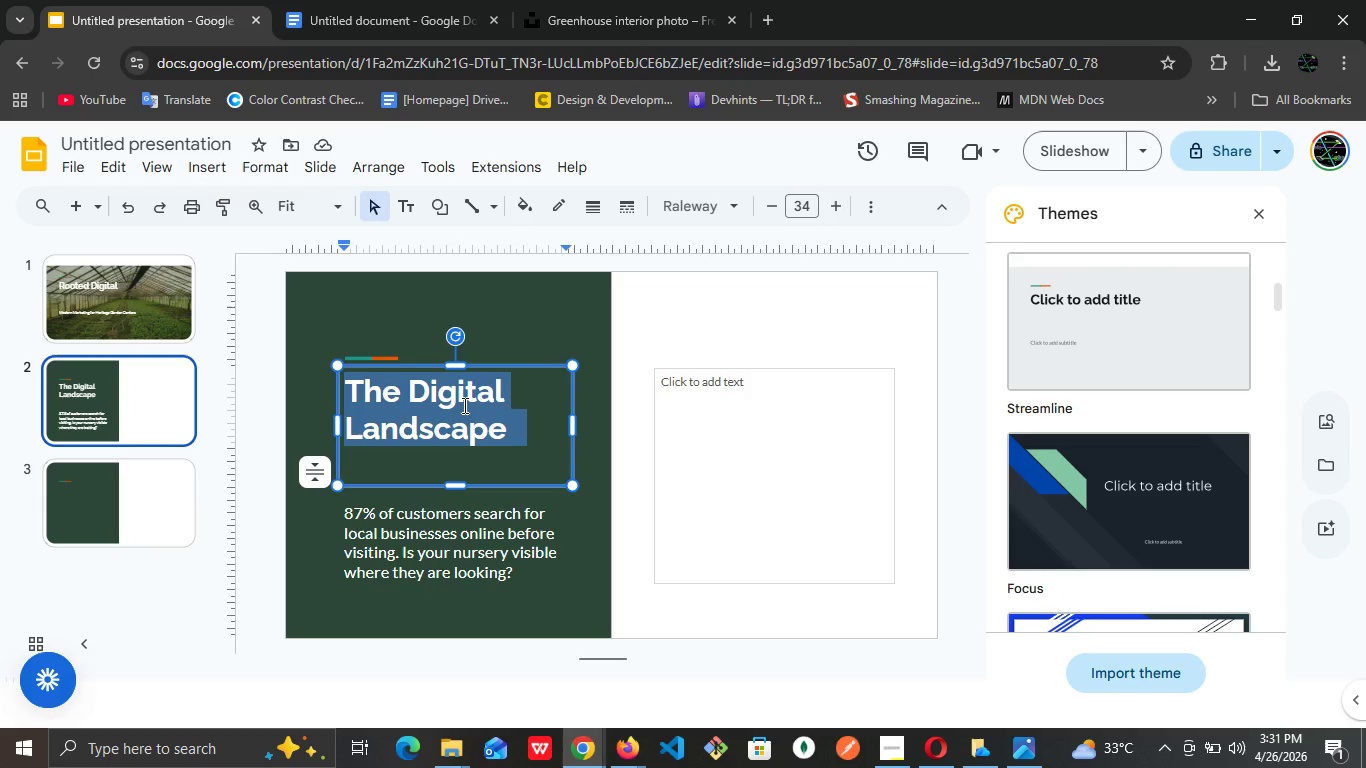 
triple_click([463, 405])
 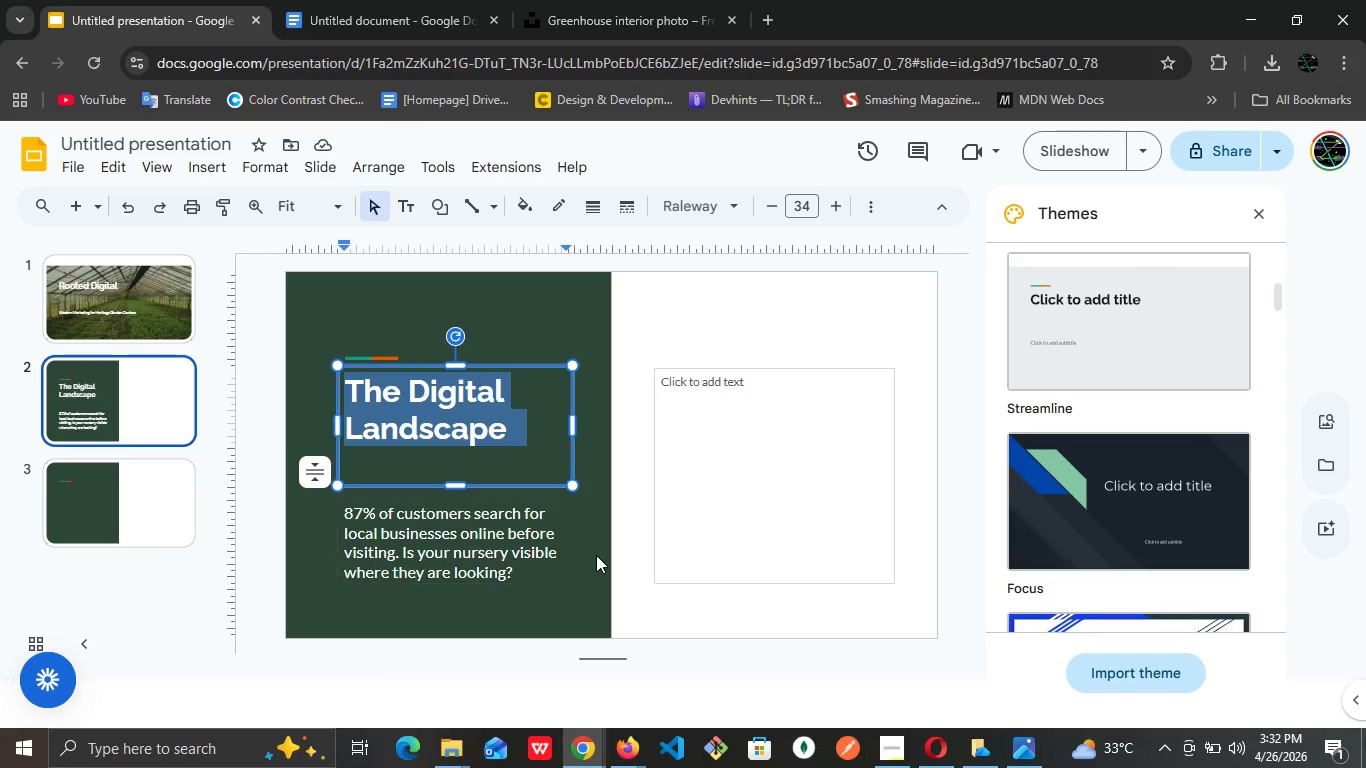 
left_click([596, 555])
 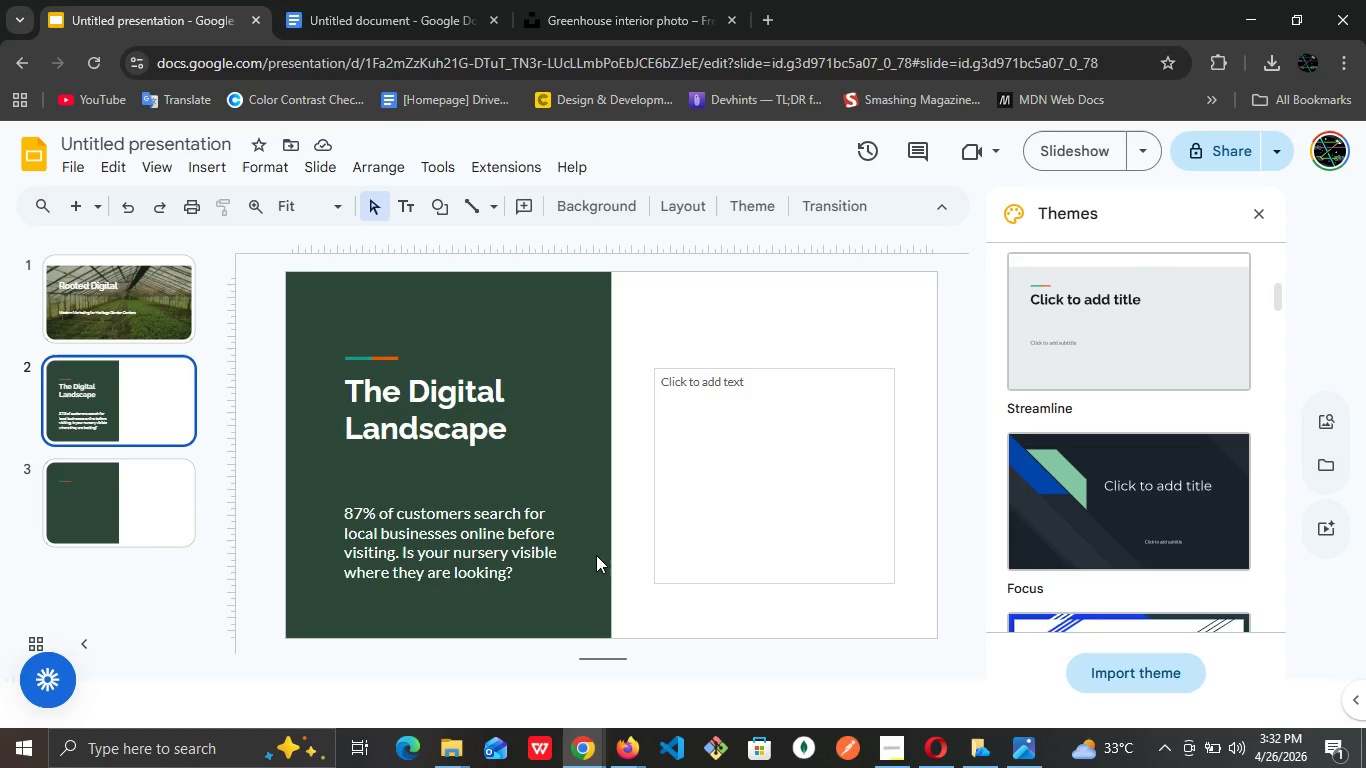 
left_click([596, 555])
 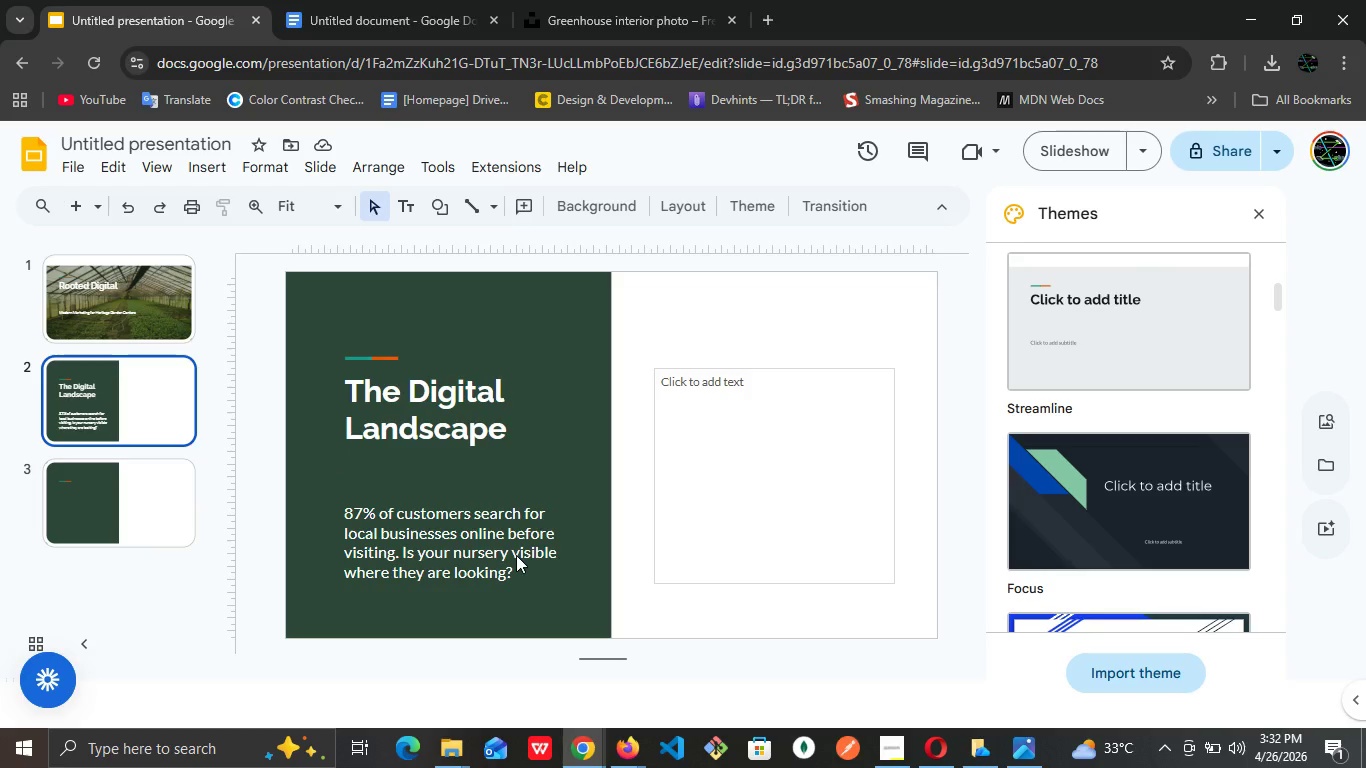 
double_click([505, 556])
 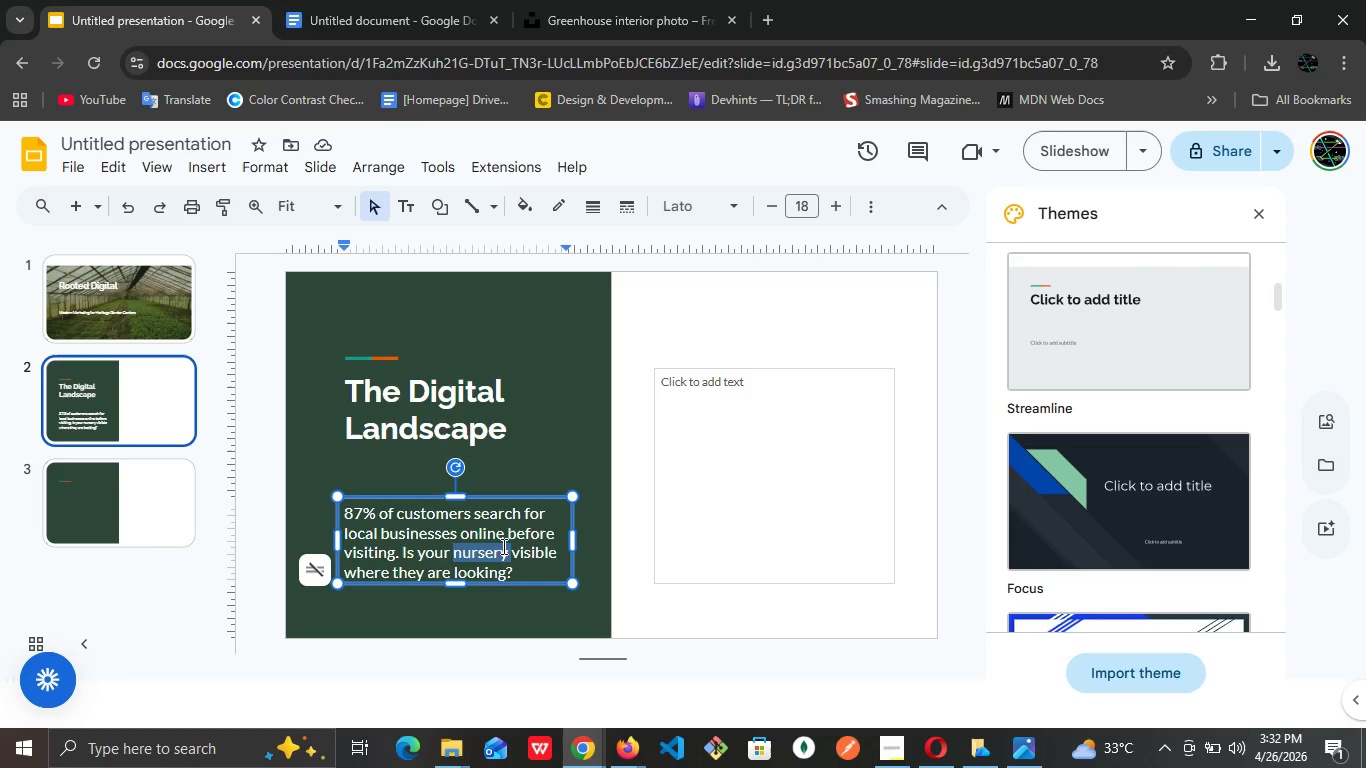 
left_click([502, 536])
 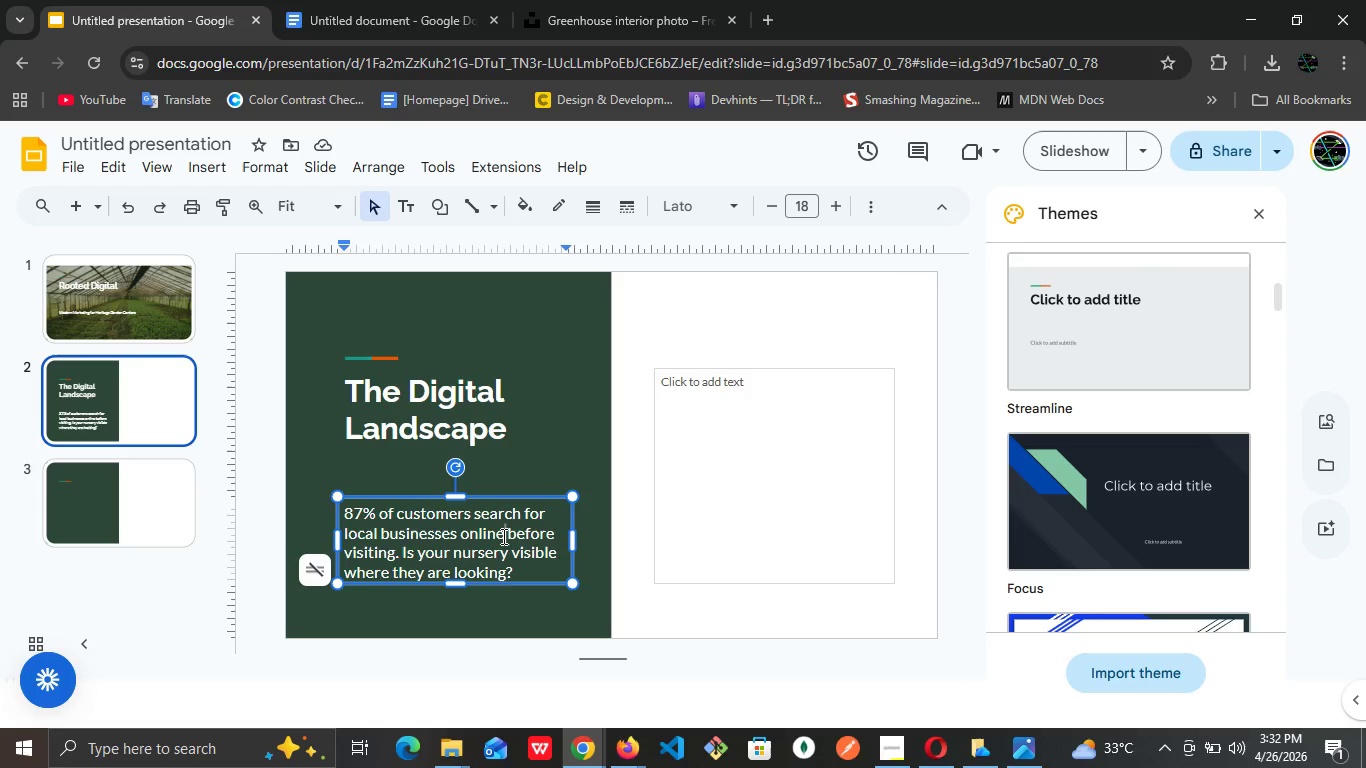 
wait(13.97)
 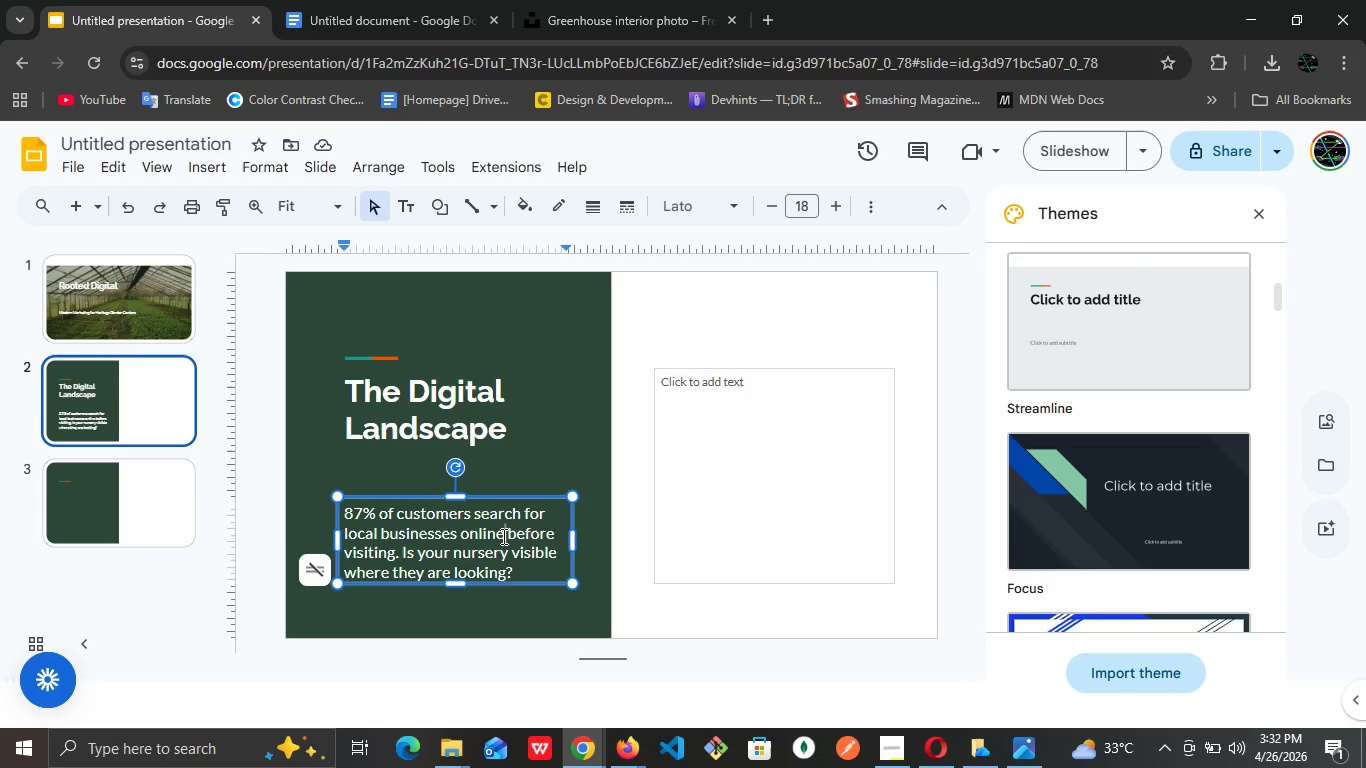 
key(ArrowDown)
 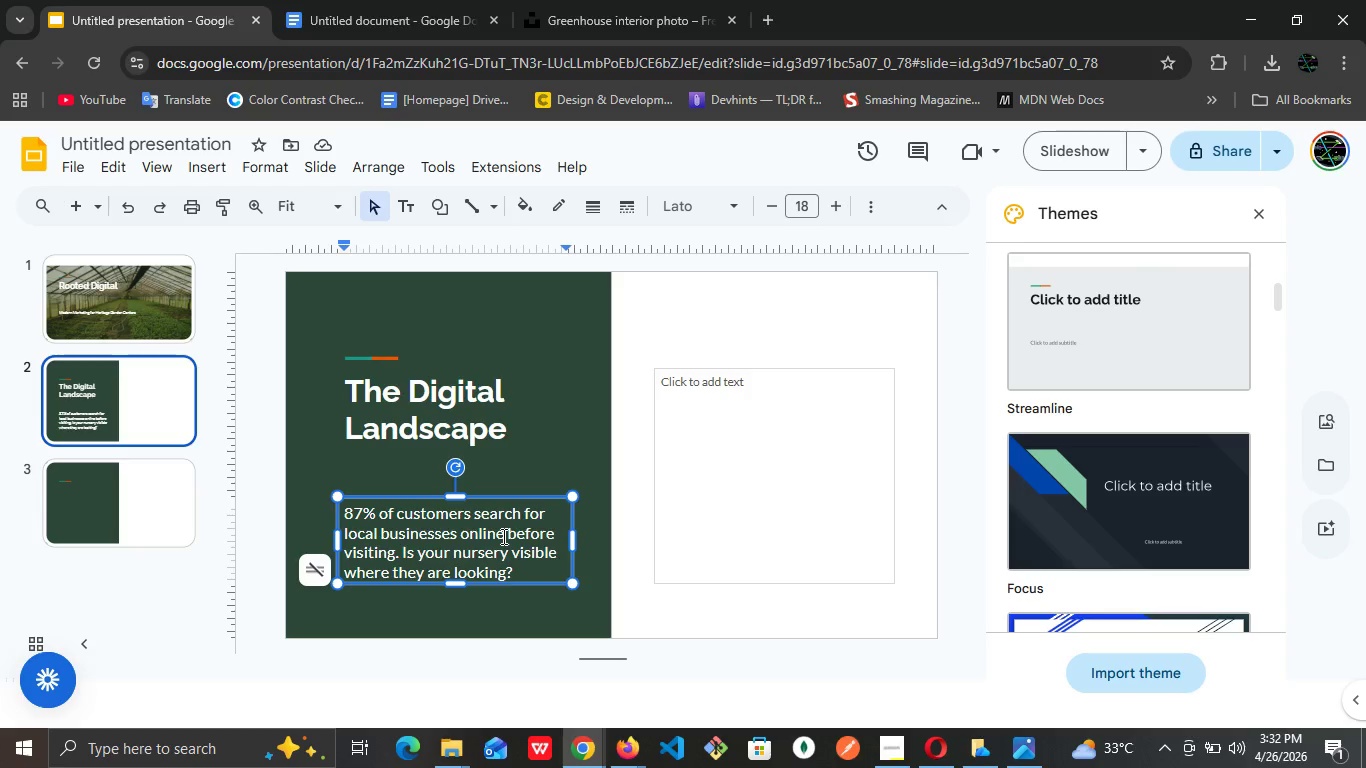 
wait(5.16)
 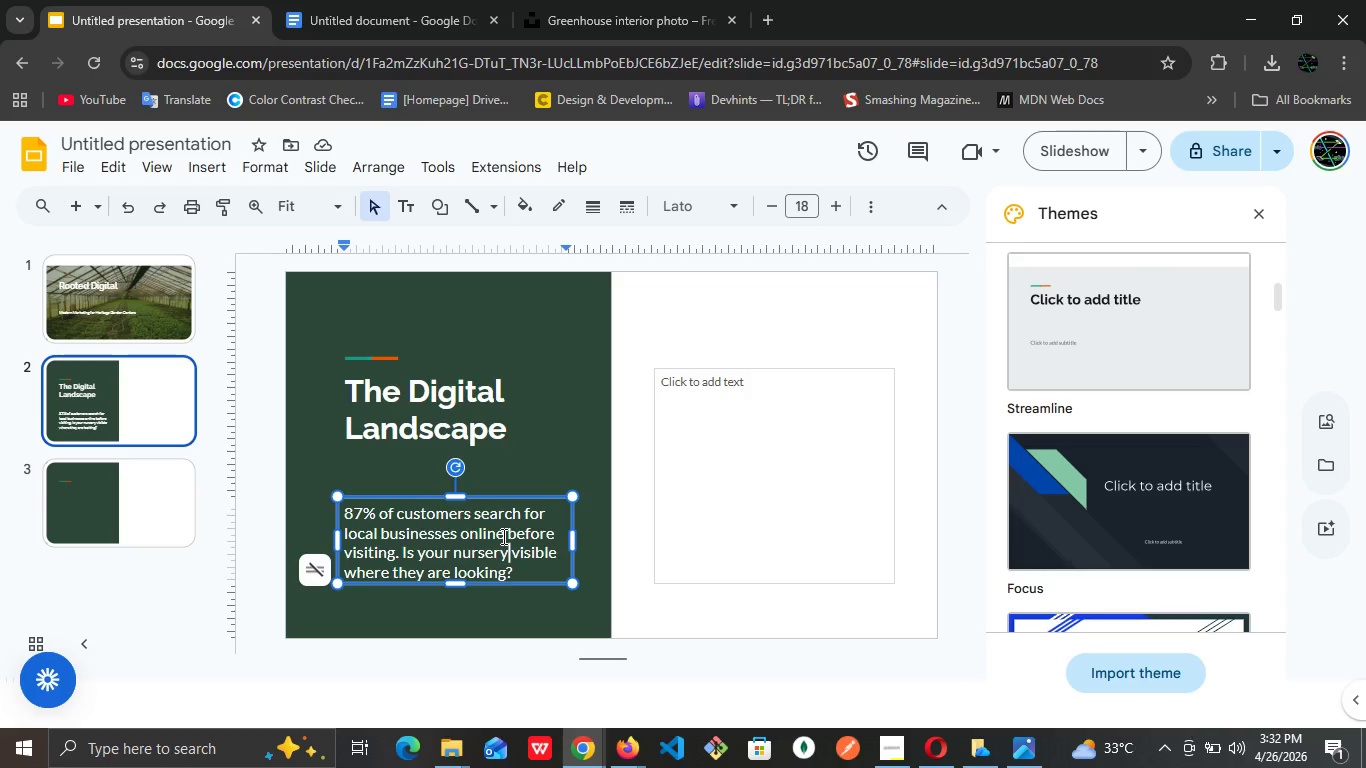 
left_click([601, 410])
 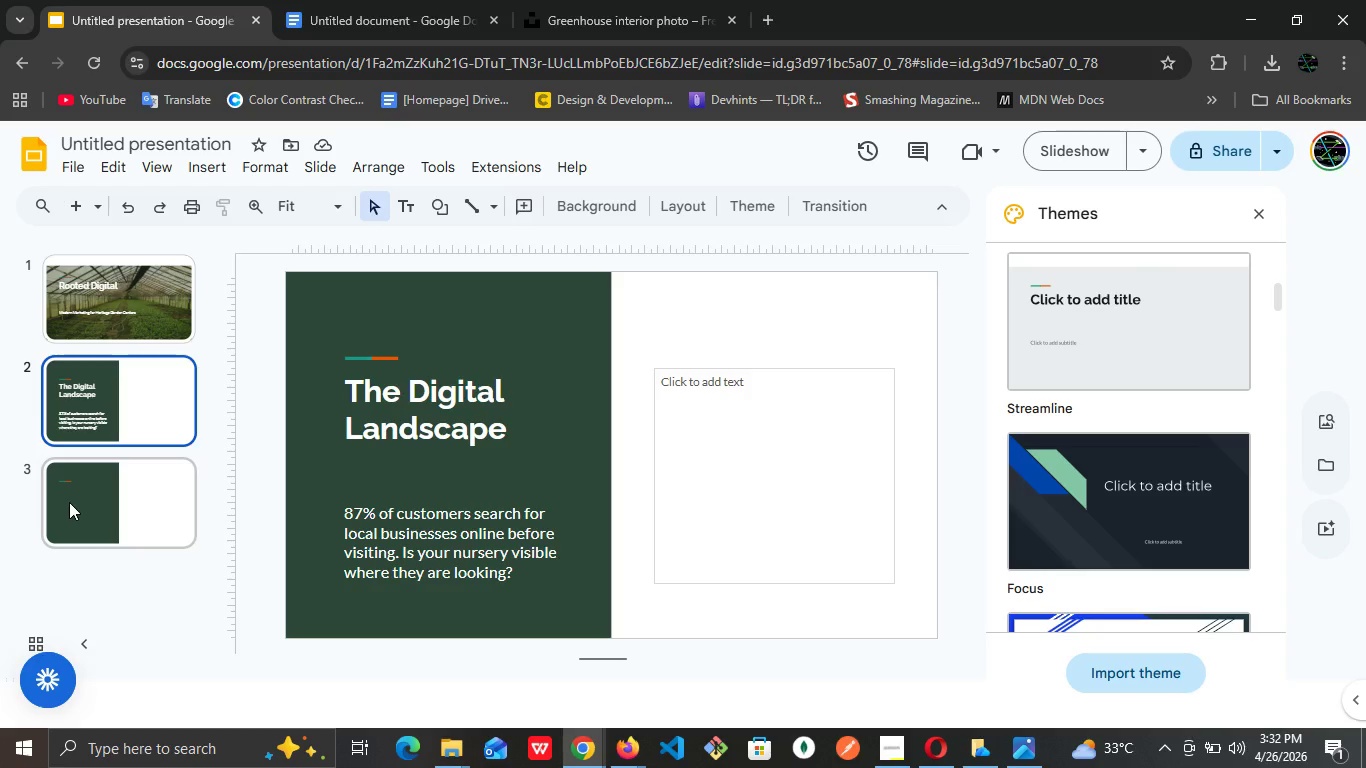 
left_click([69, 506])
 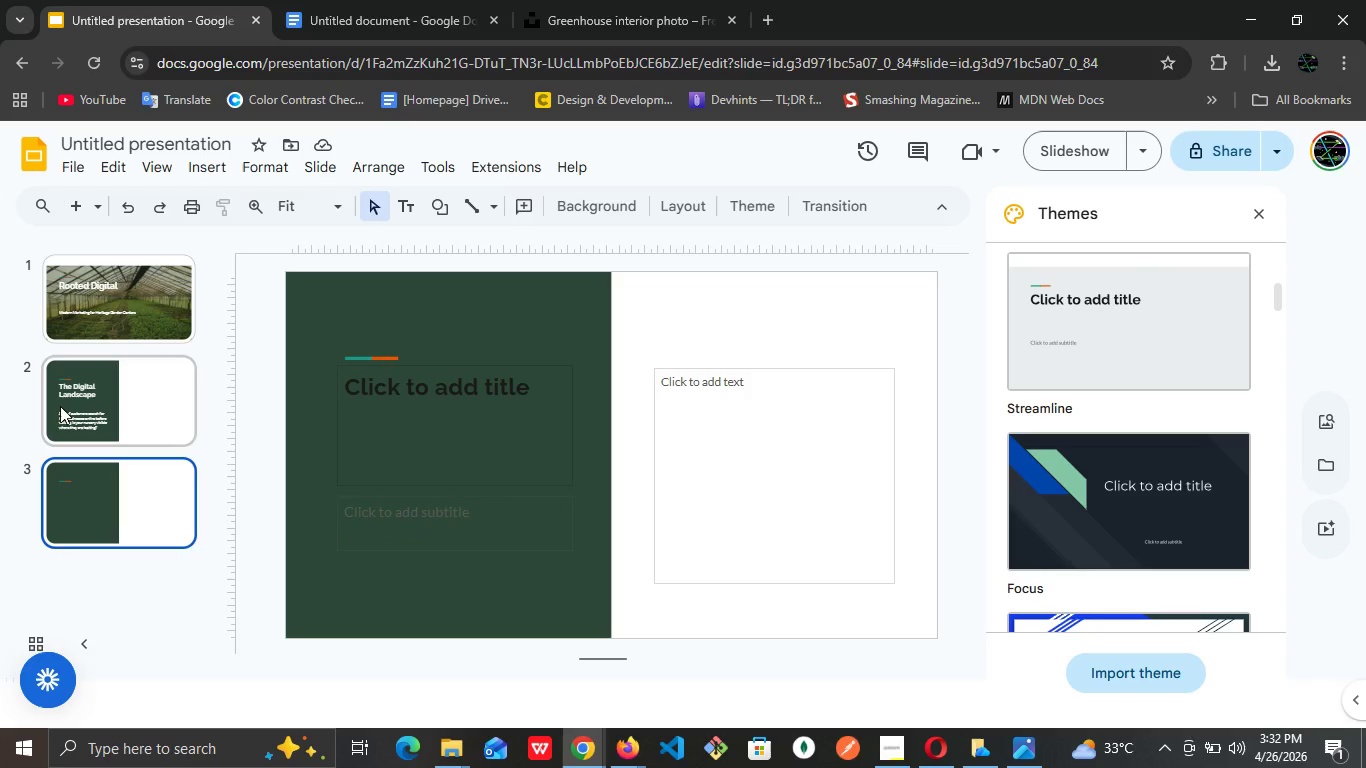 
left_click([60, 406])
 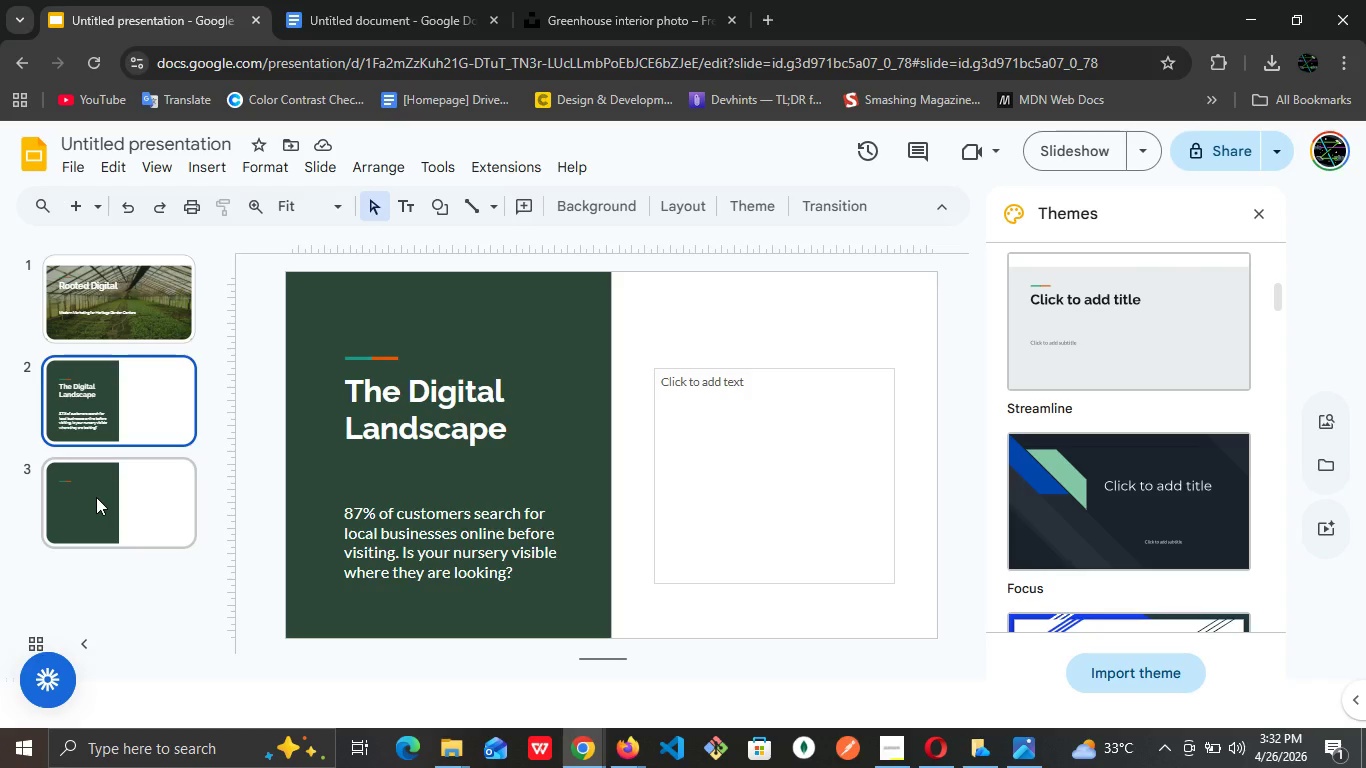 
left_click([96, 497])
 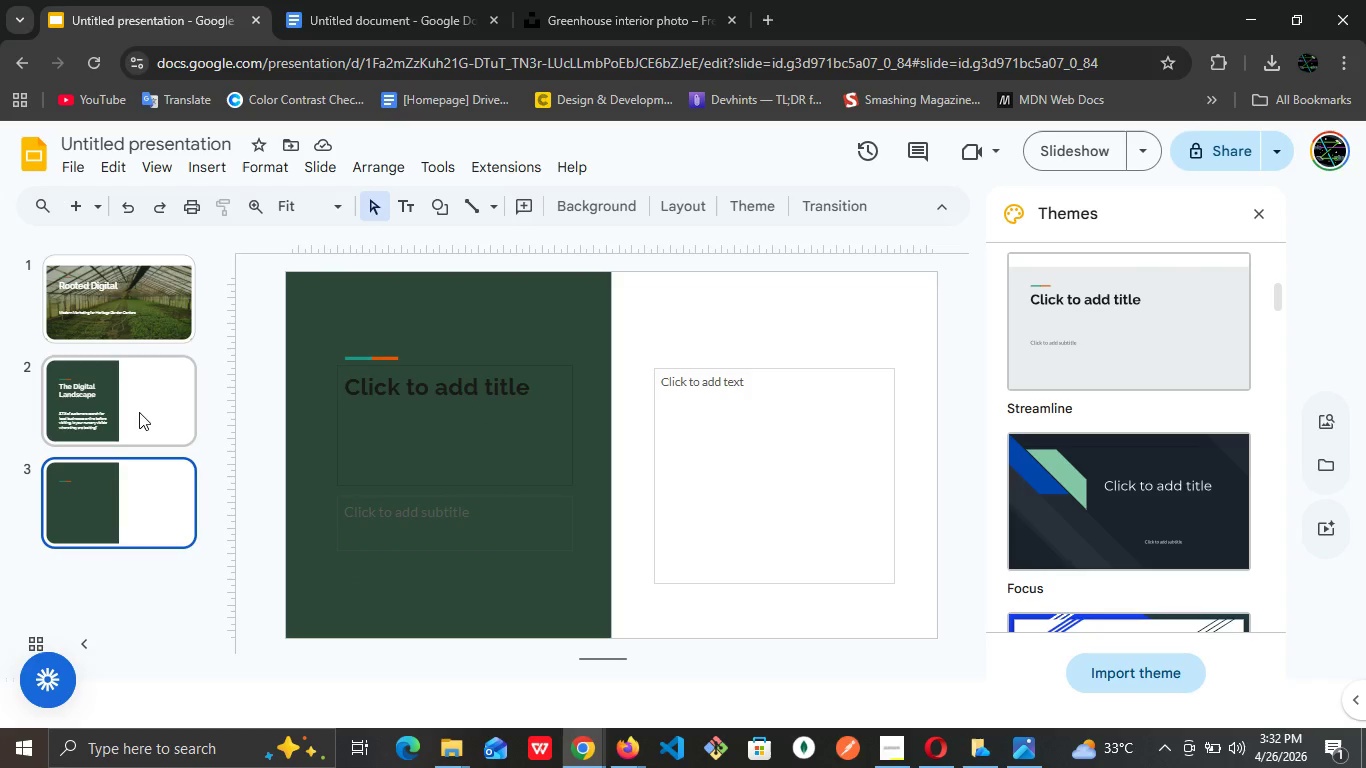 
left_click([139, 412])
 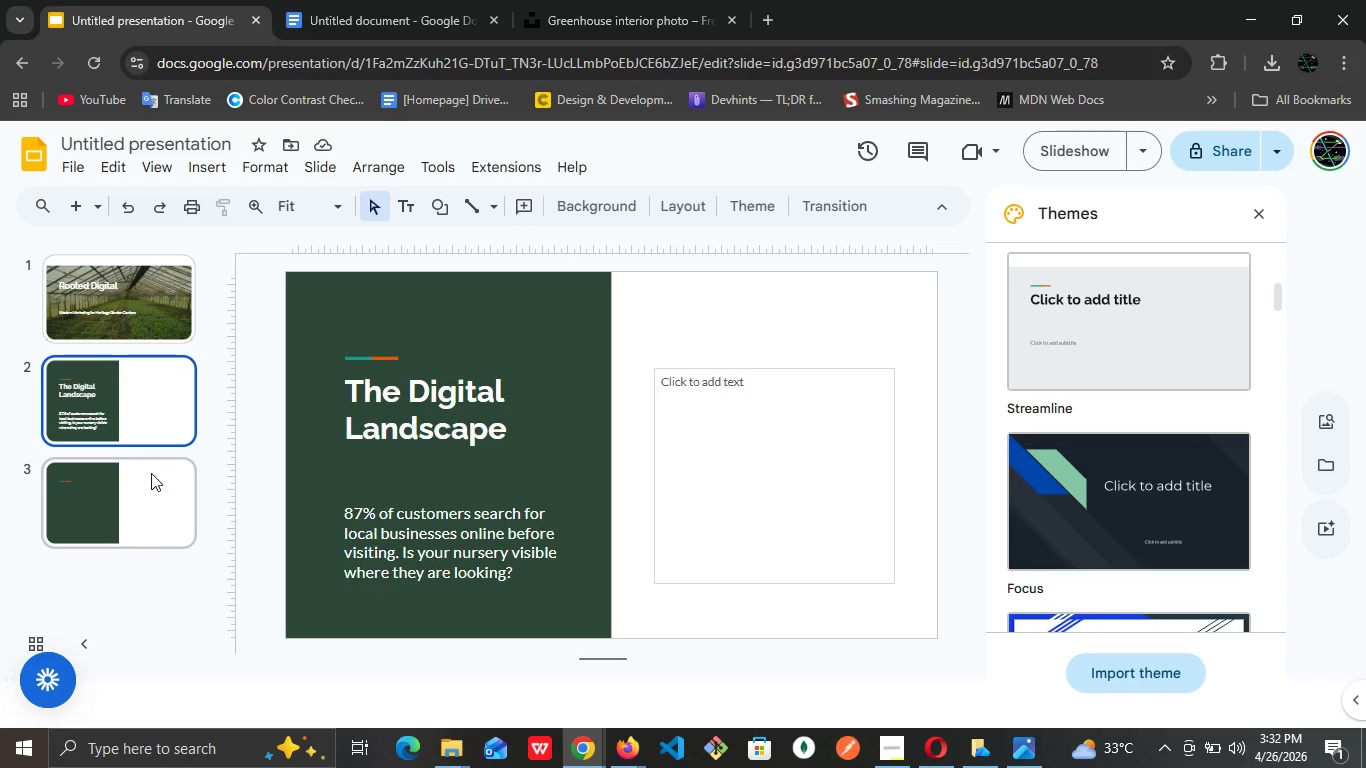 
left_click([142, 404])
 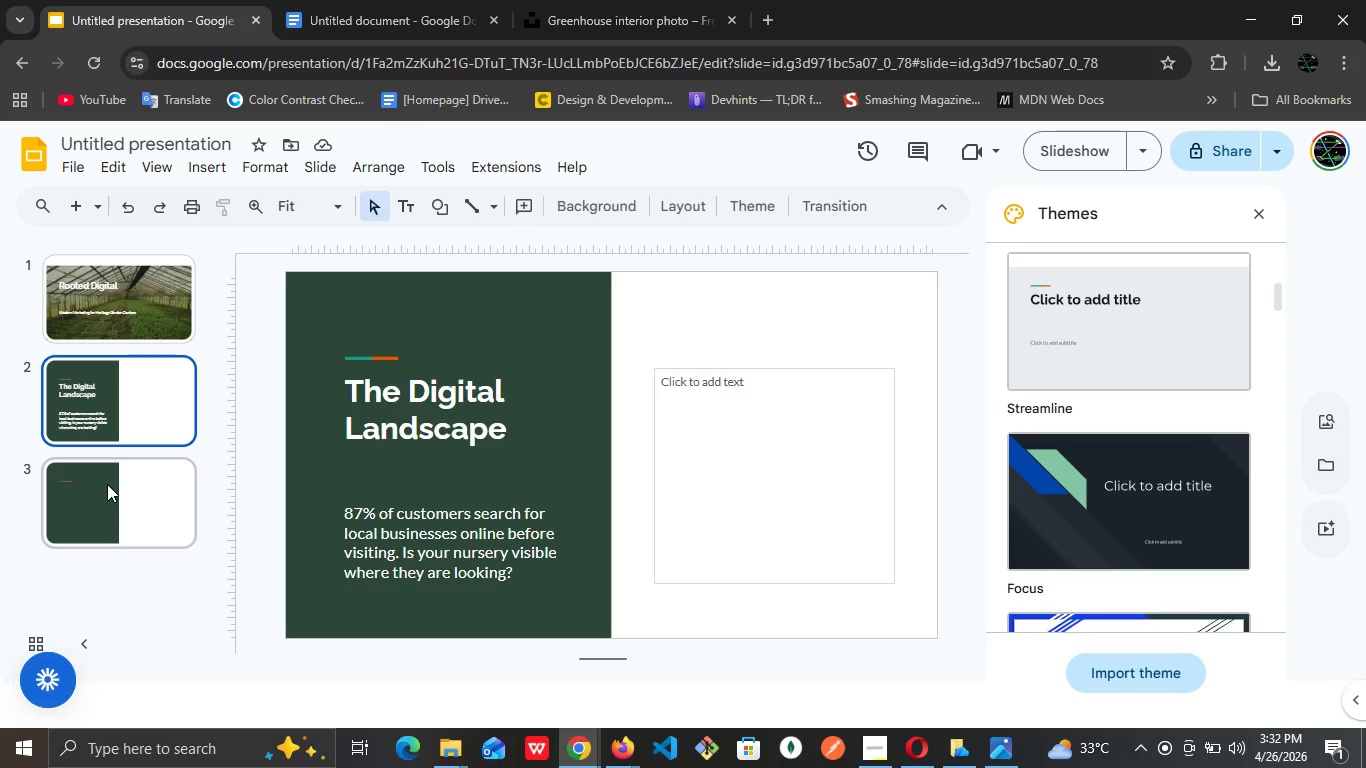 
wait(19.0)
 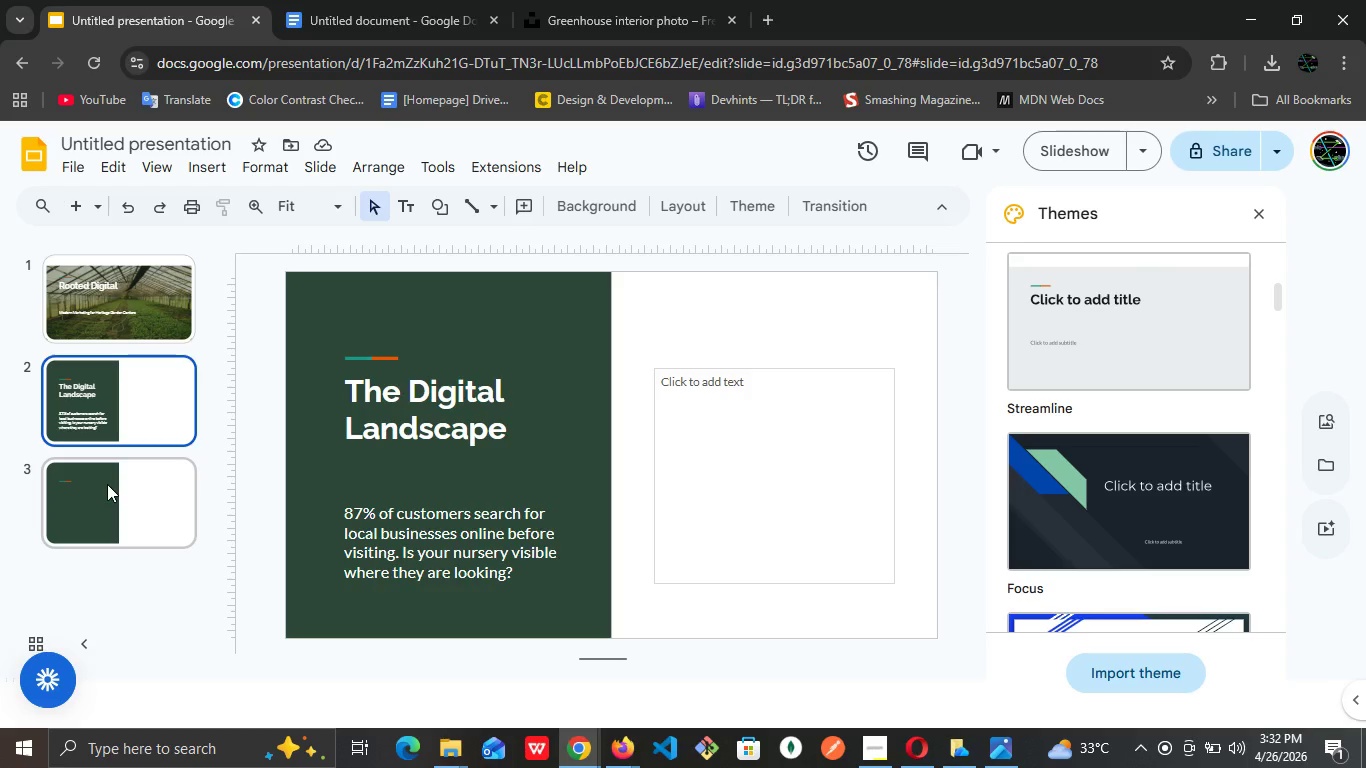 
left_click([107, 486])
 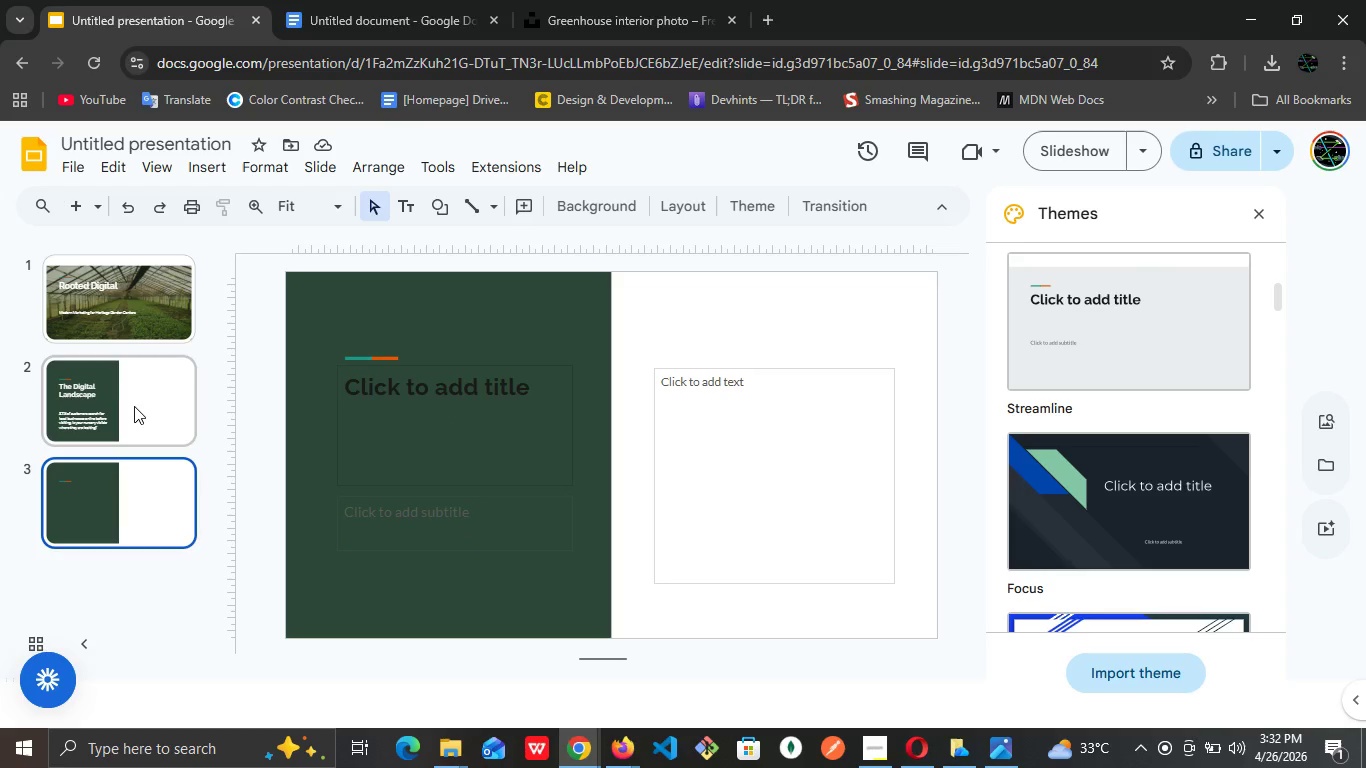 
left_click([135, 405])
 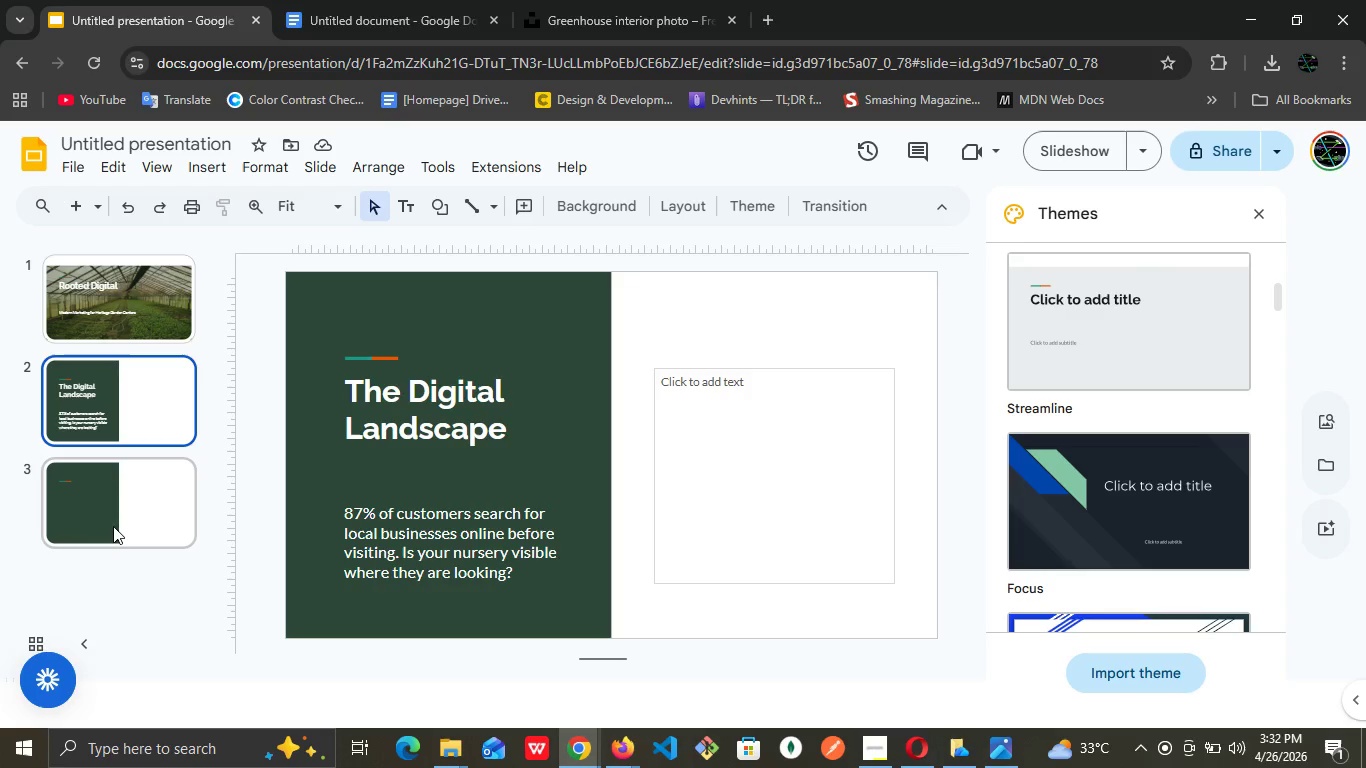 
left_click([113, 526])
 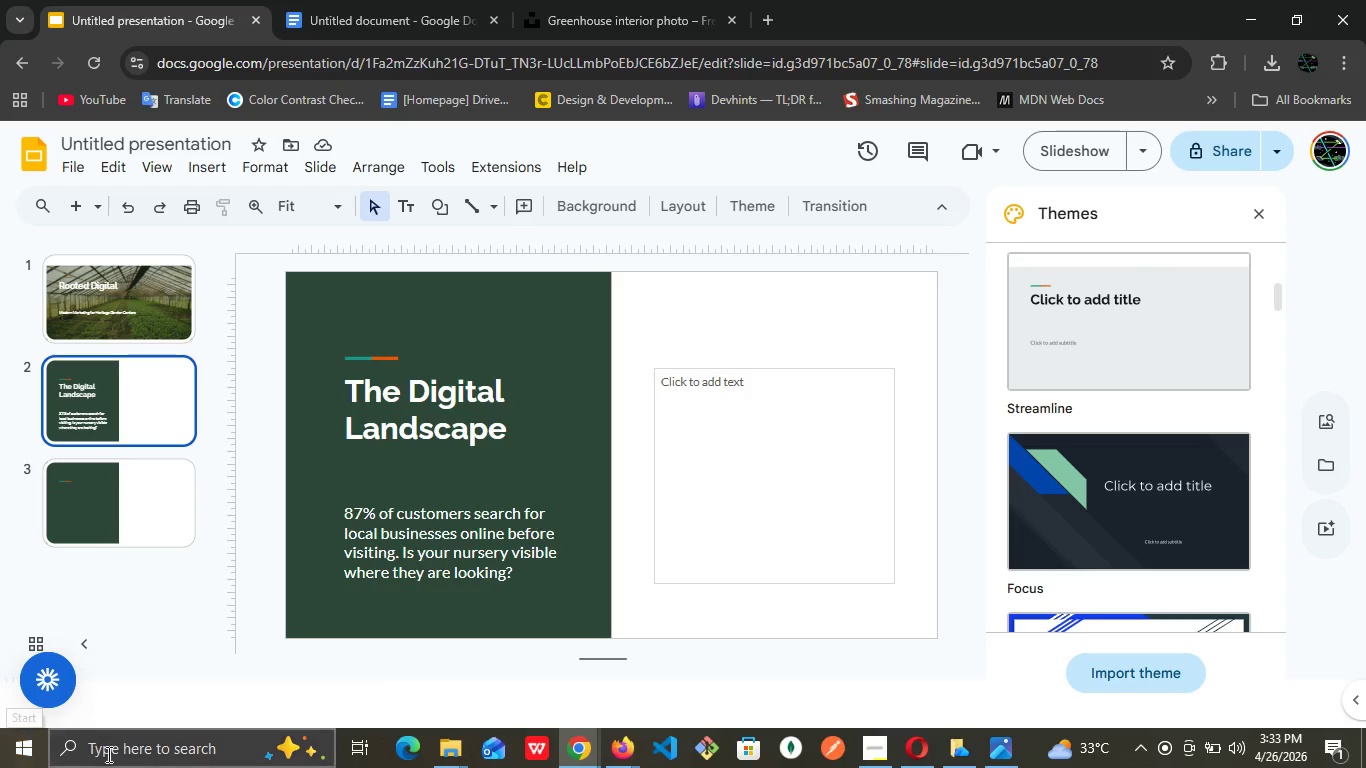 
wait(27.11)
 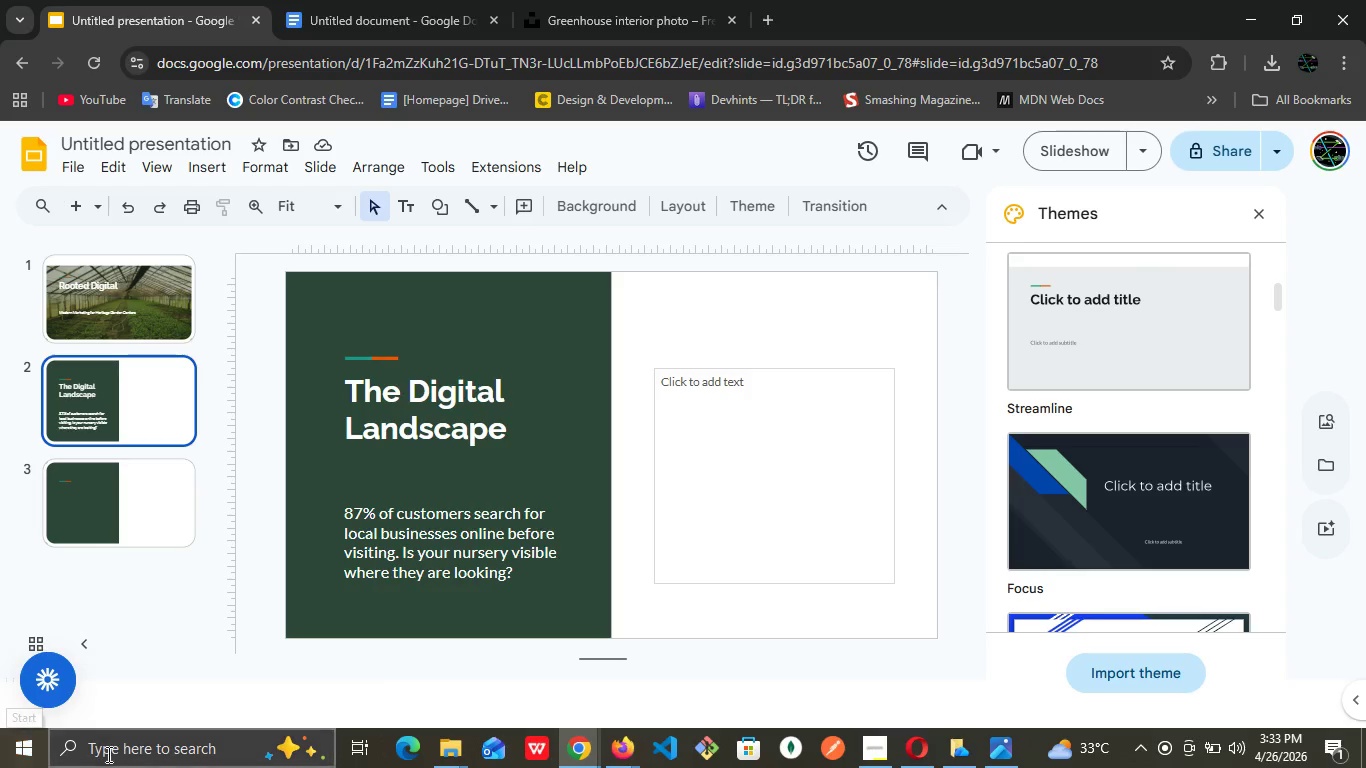 
left_click([73, 509])
 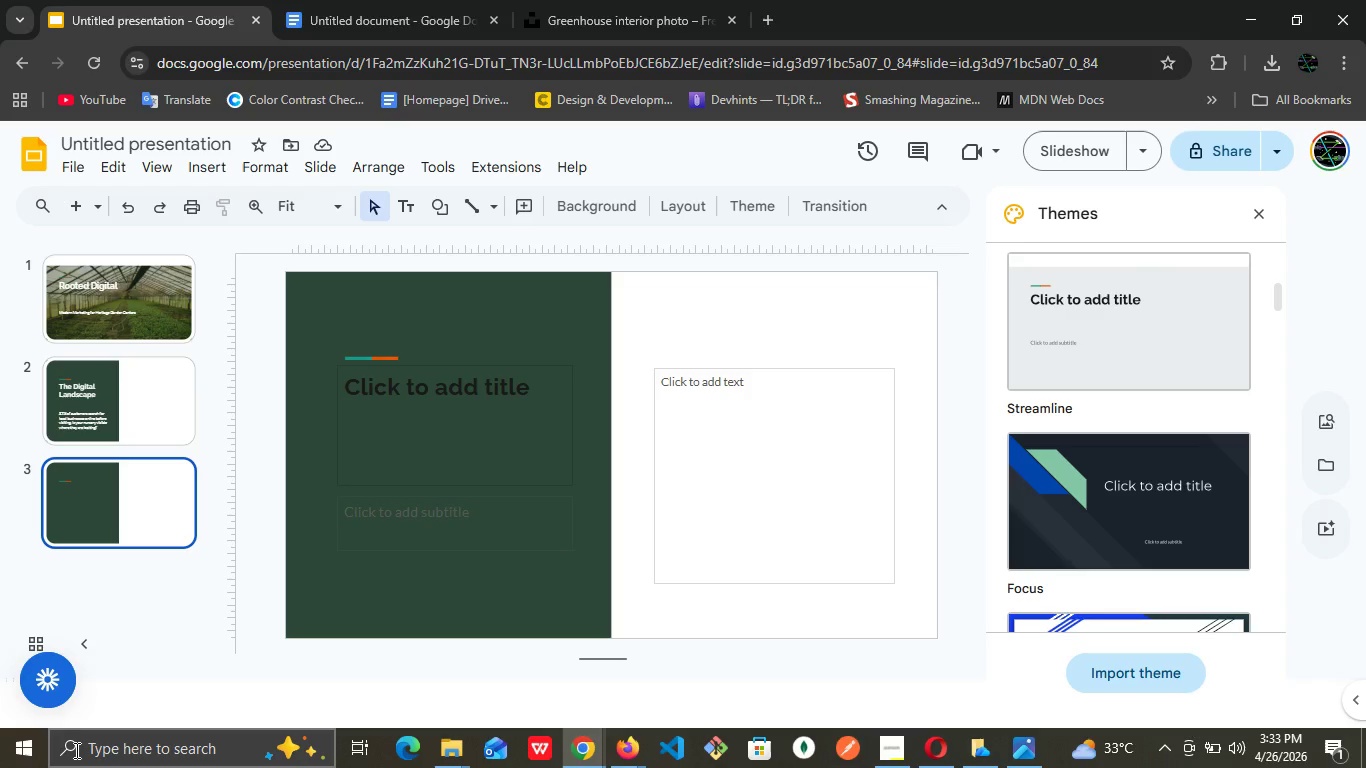 
wait(7.61)
 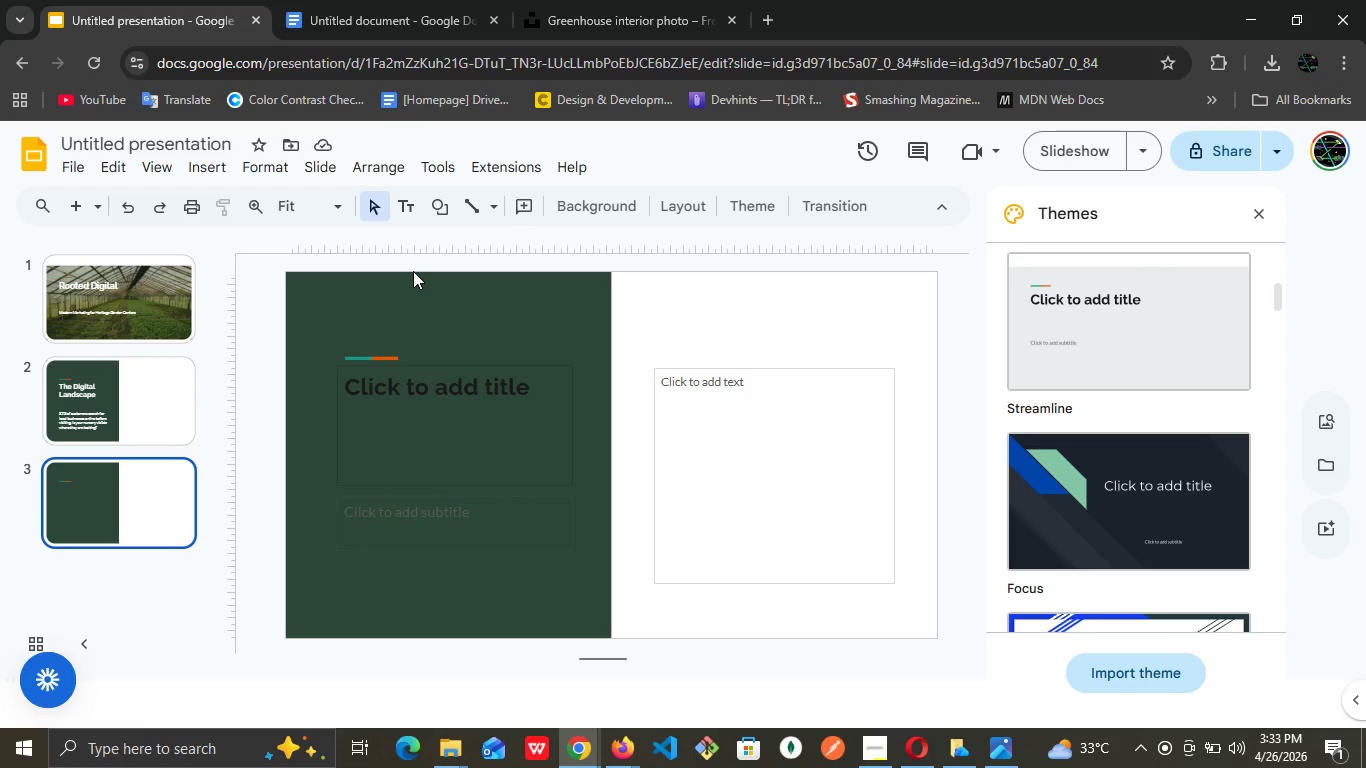 
left_click([98, 414])
 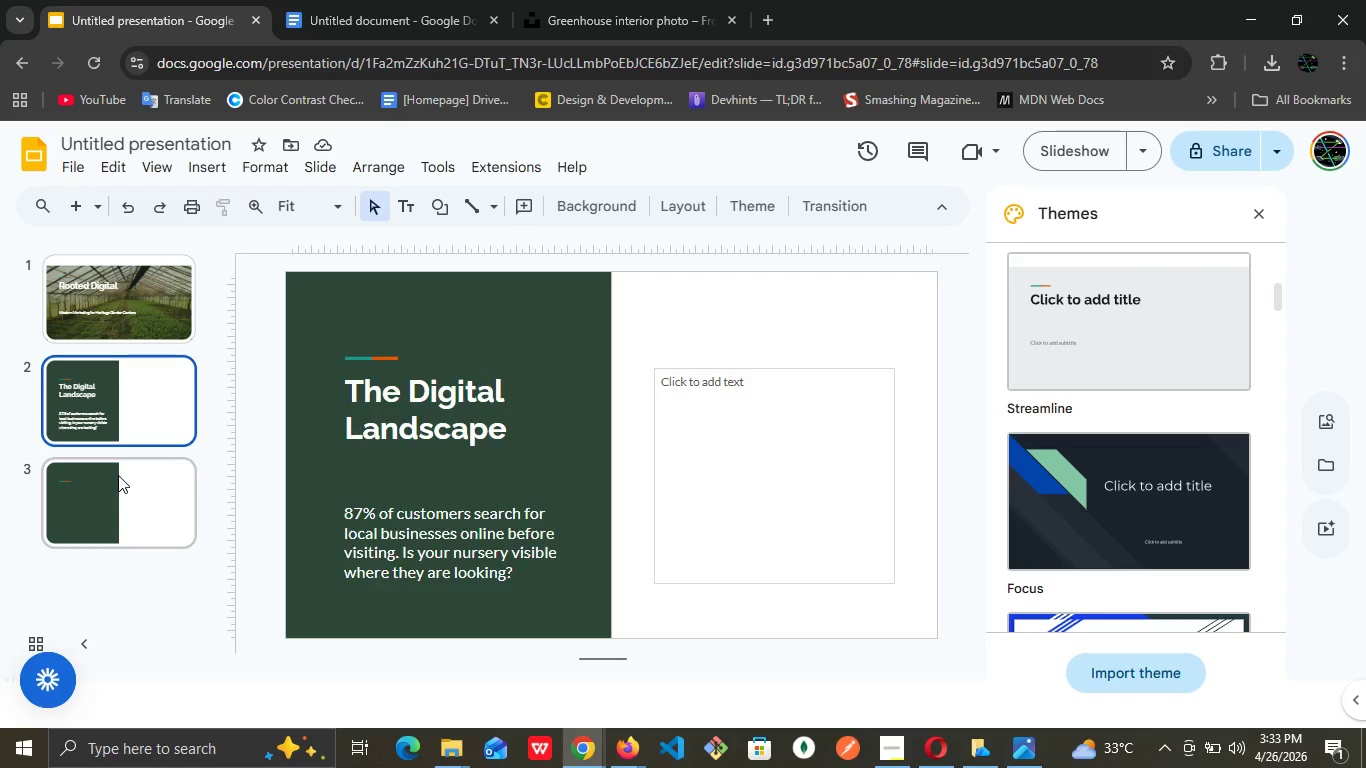 
left_click([118, 475])
 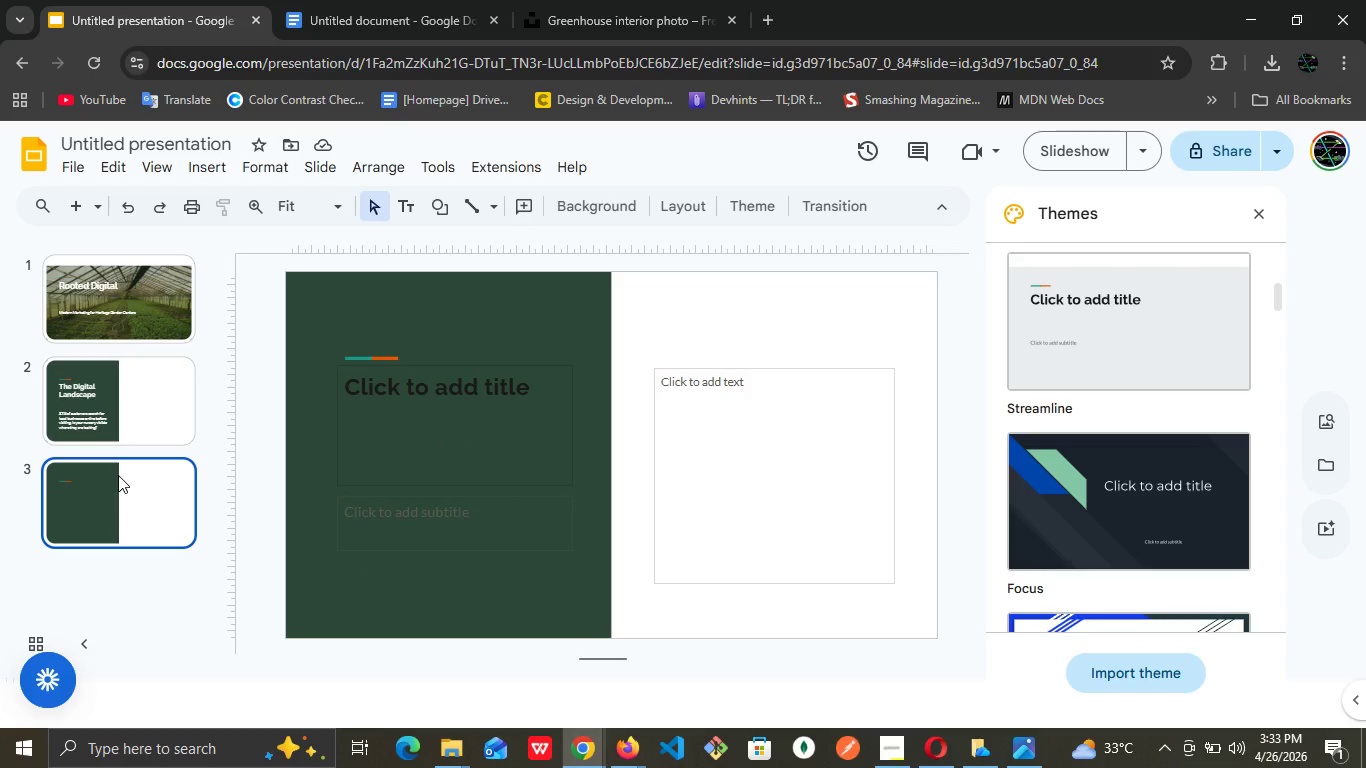 
wait(5.94)
 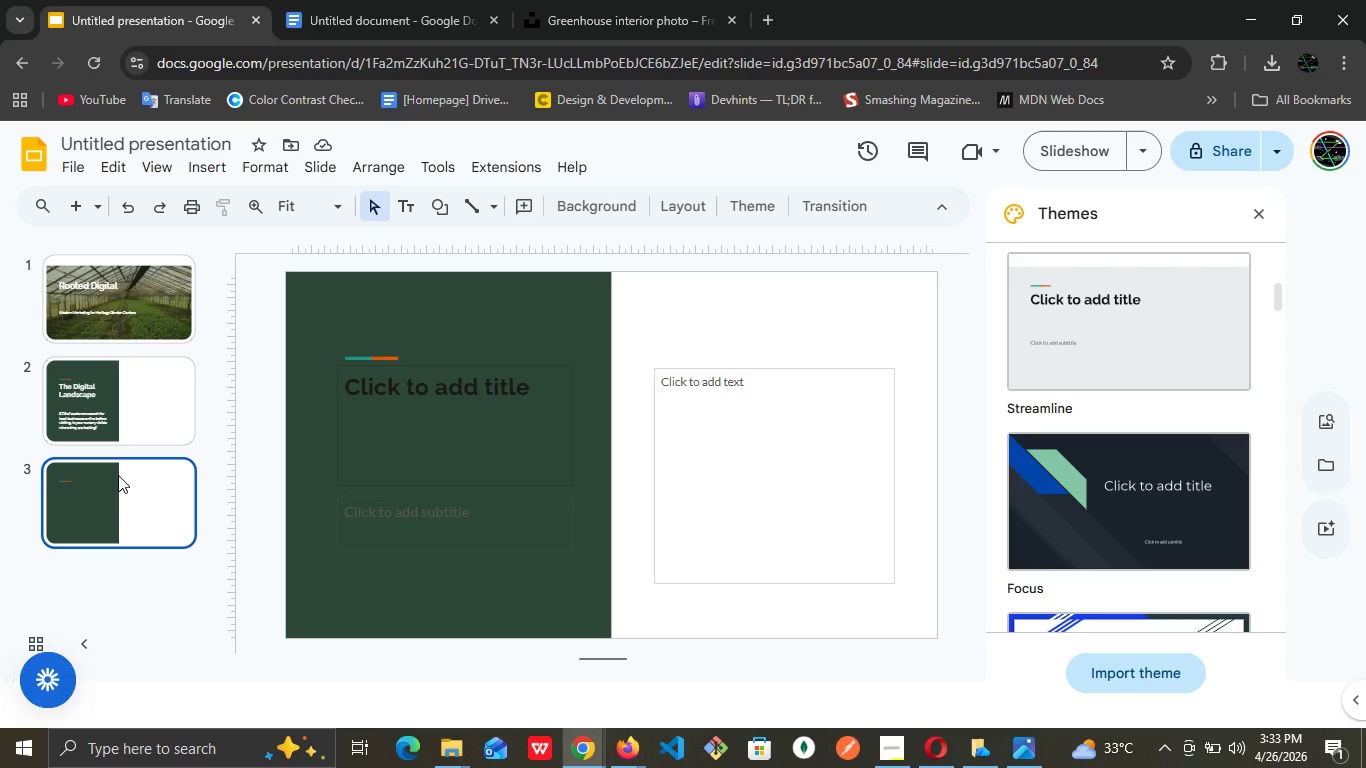 
left_click([65, 402])
 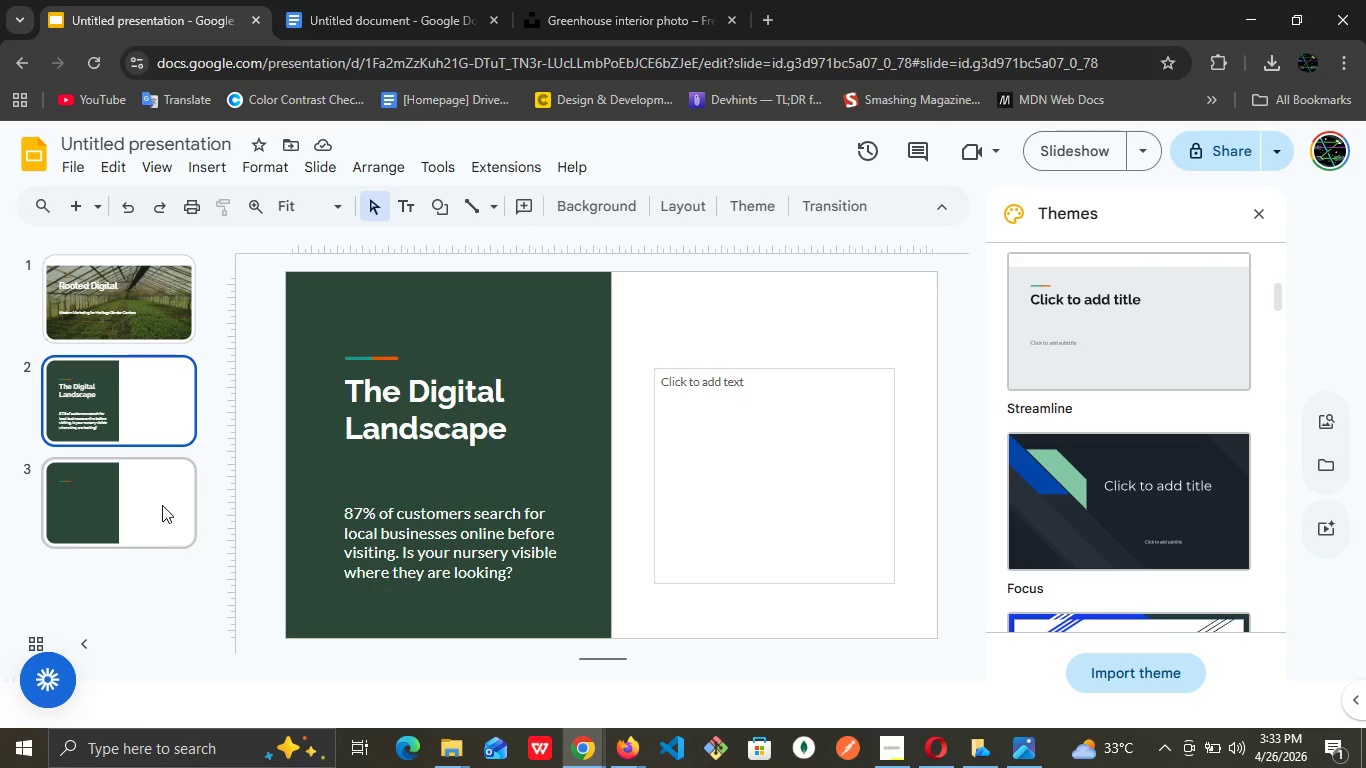 
left_click([161, 505])
 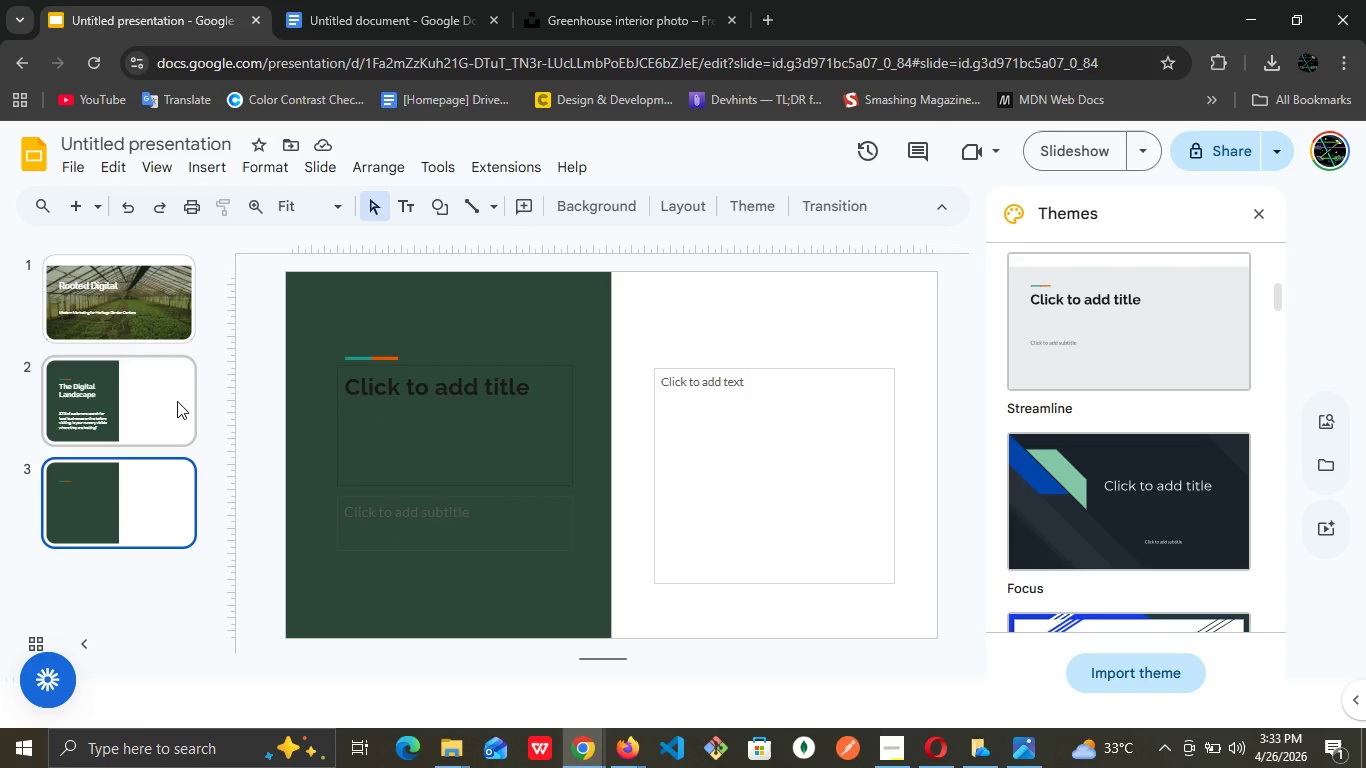 
left_click([177, 401])
 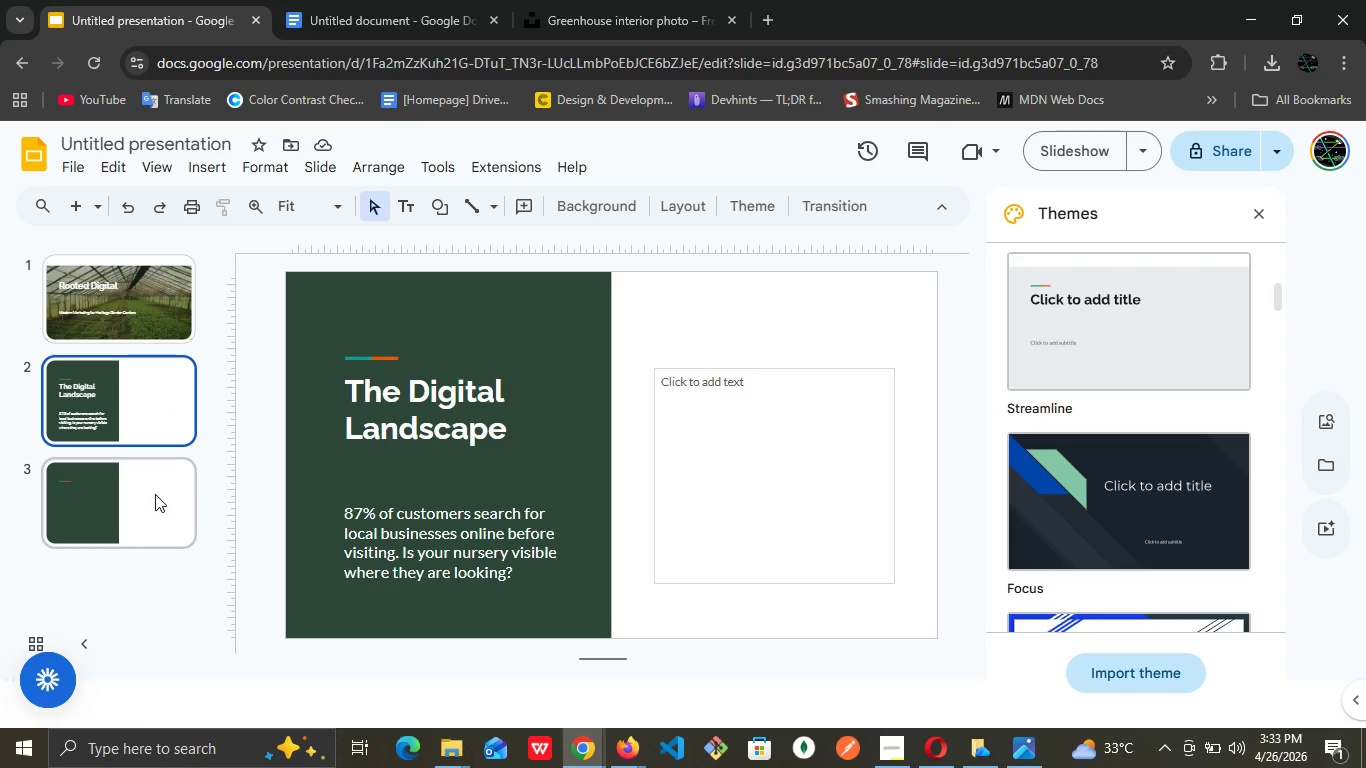 
left_click([155, 494])
 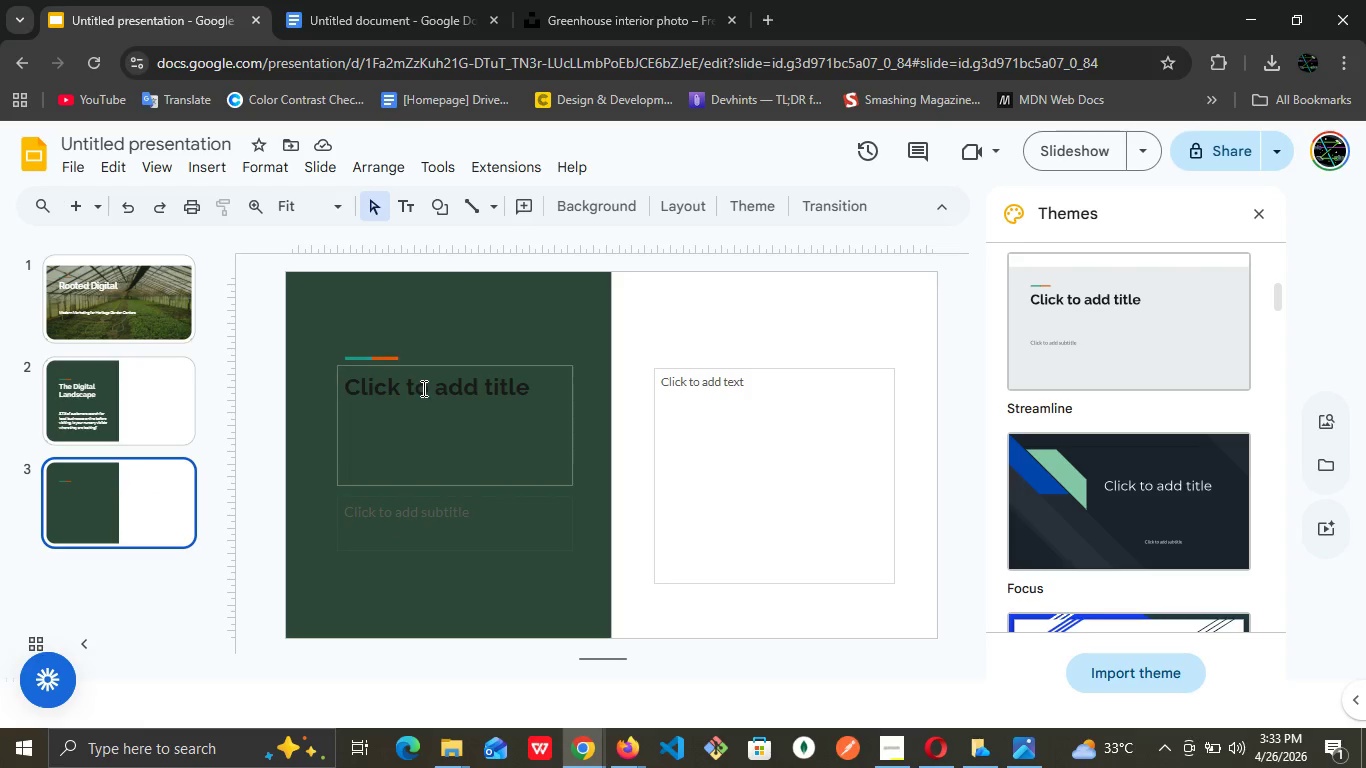 
left_click([422, 388])
 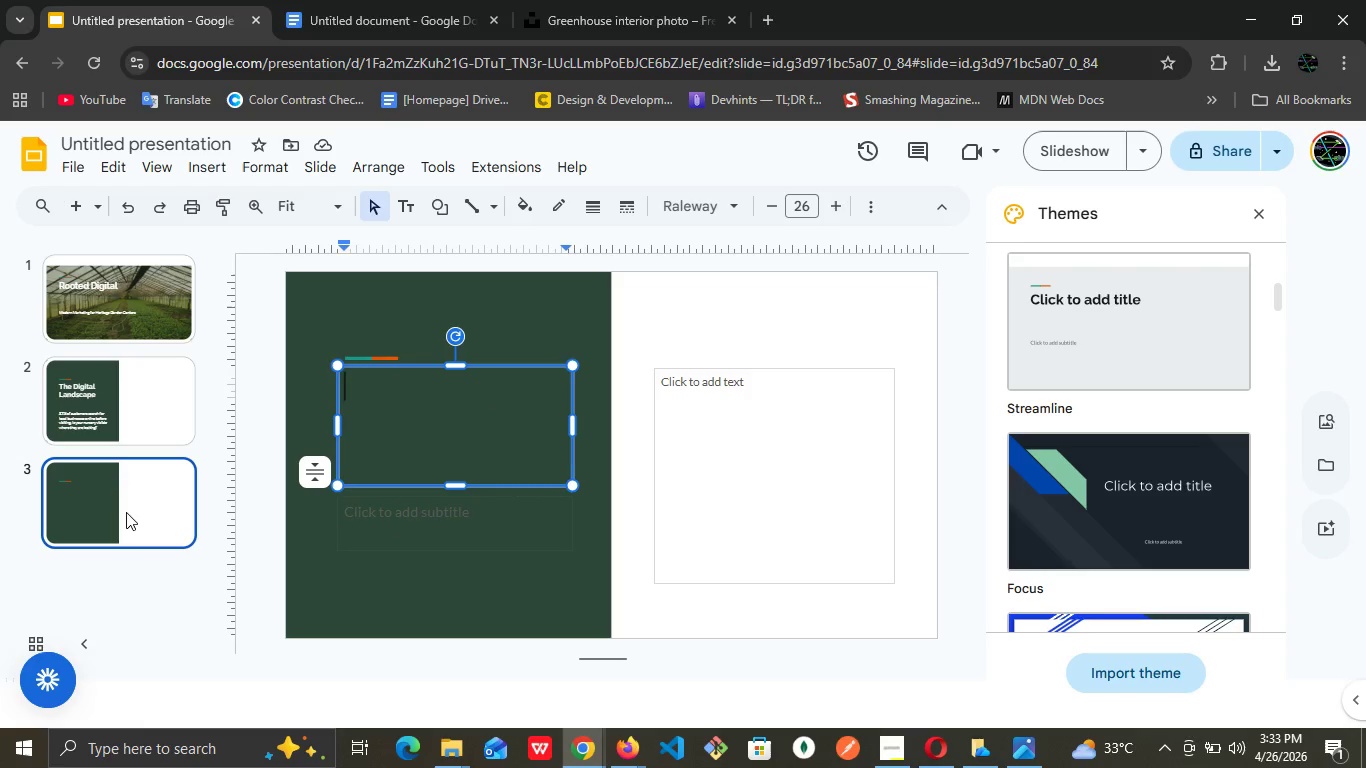 
left_click([126, 490])
 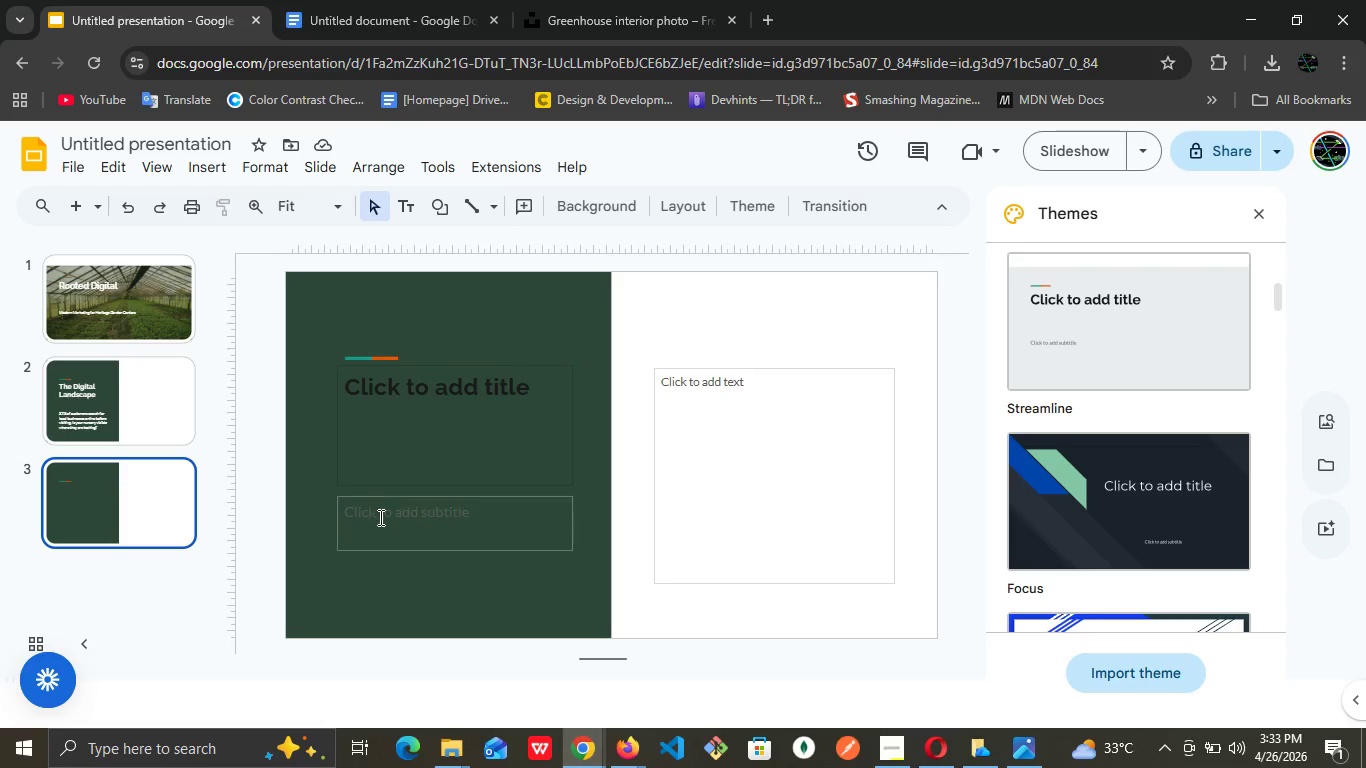 
left_click([379, 517])
 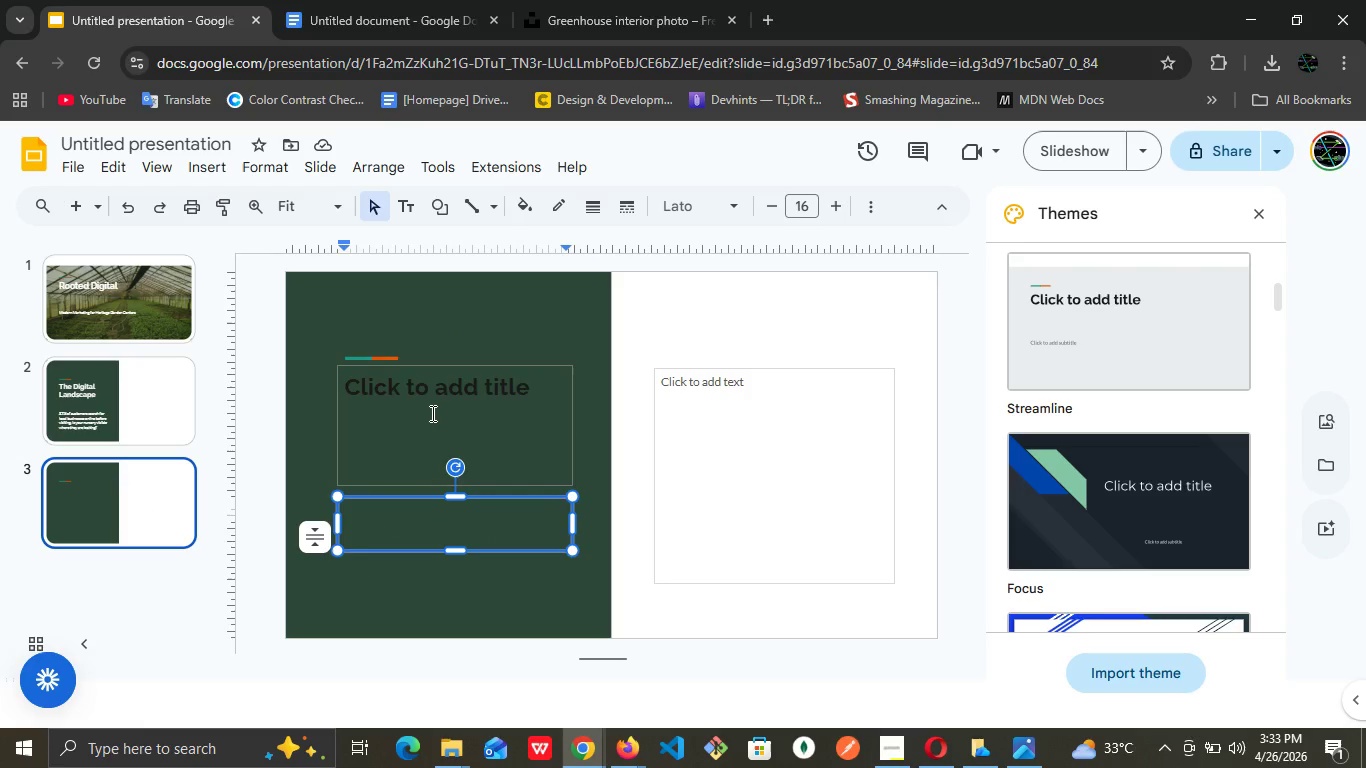 
left_click([435, 409])
 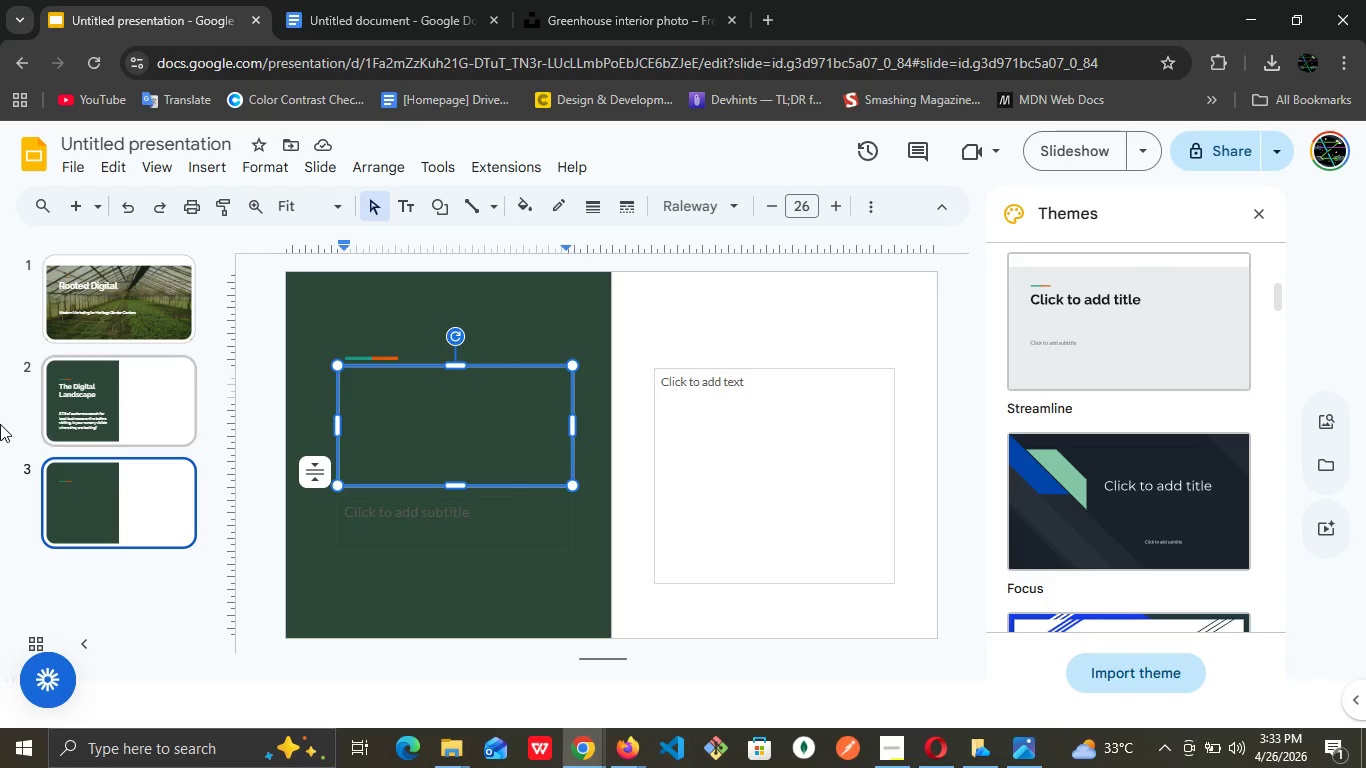 
left_click([108, 392])
 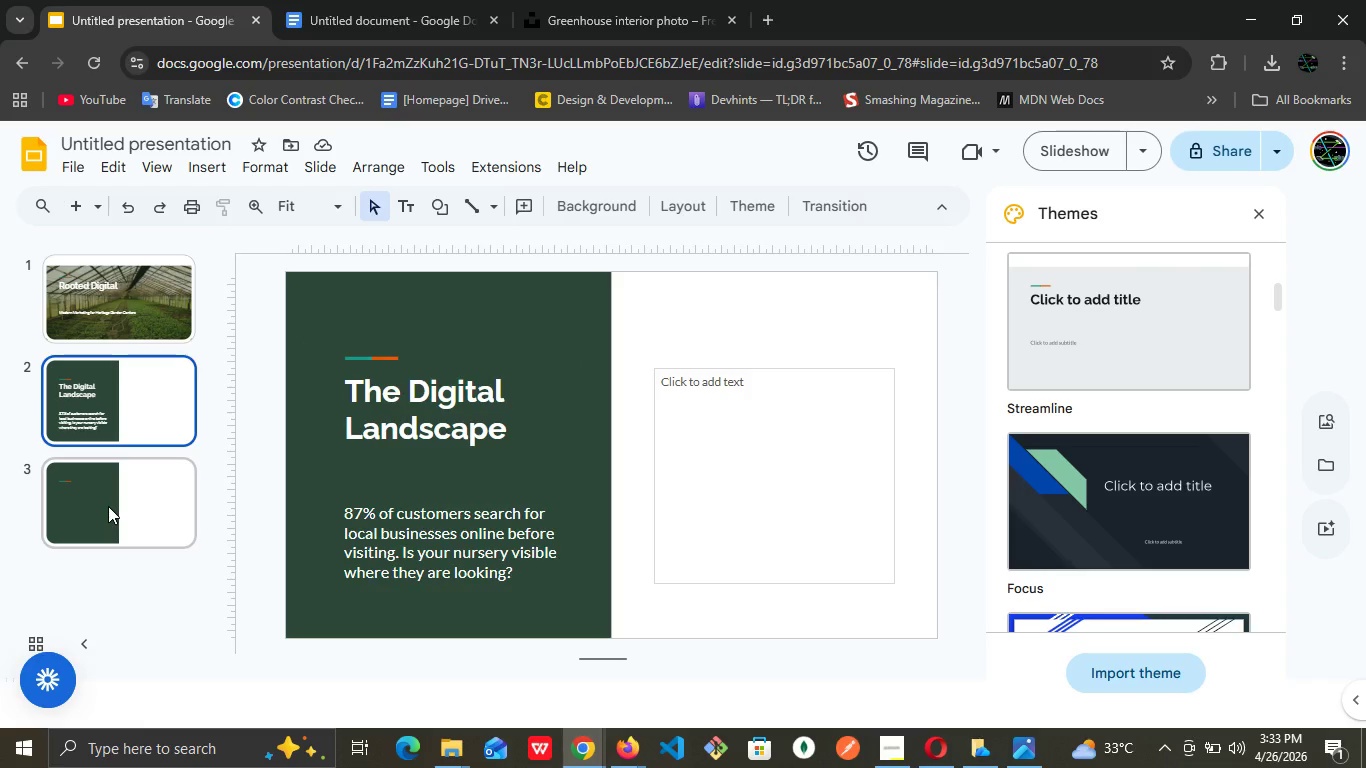 
left_click([108, 506])
 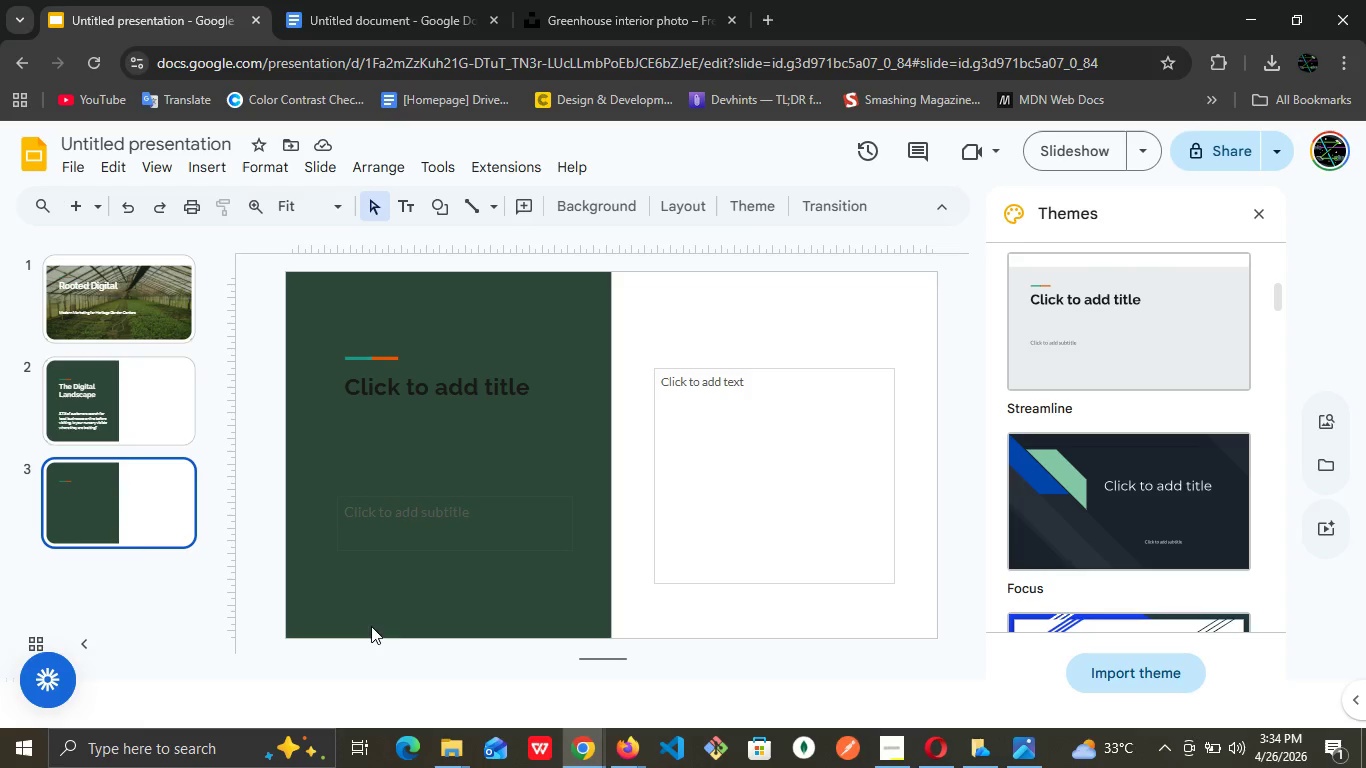 
wait(45.0)
 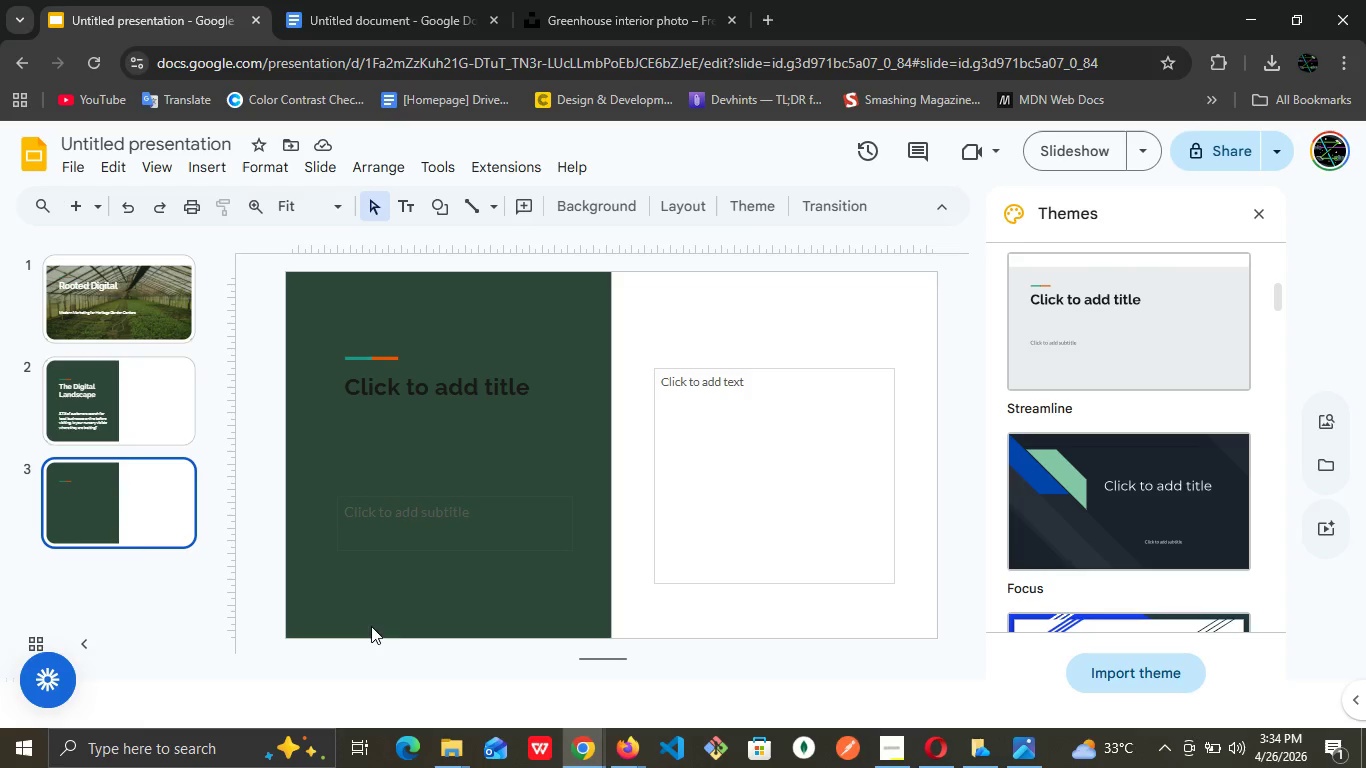 
left_click([705, 204])
 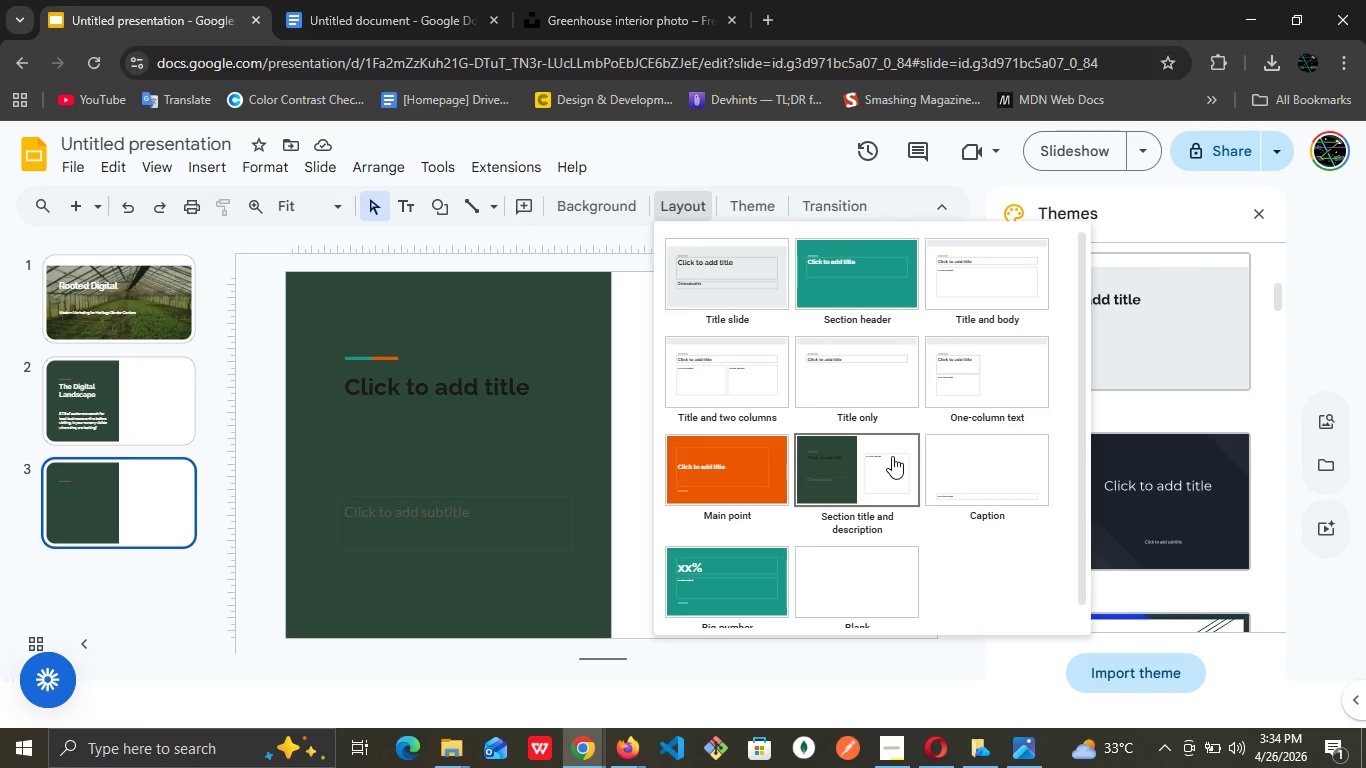 
left_click([955, 374])
 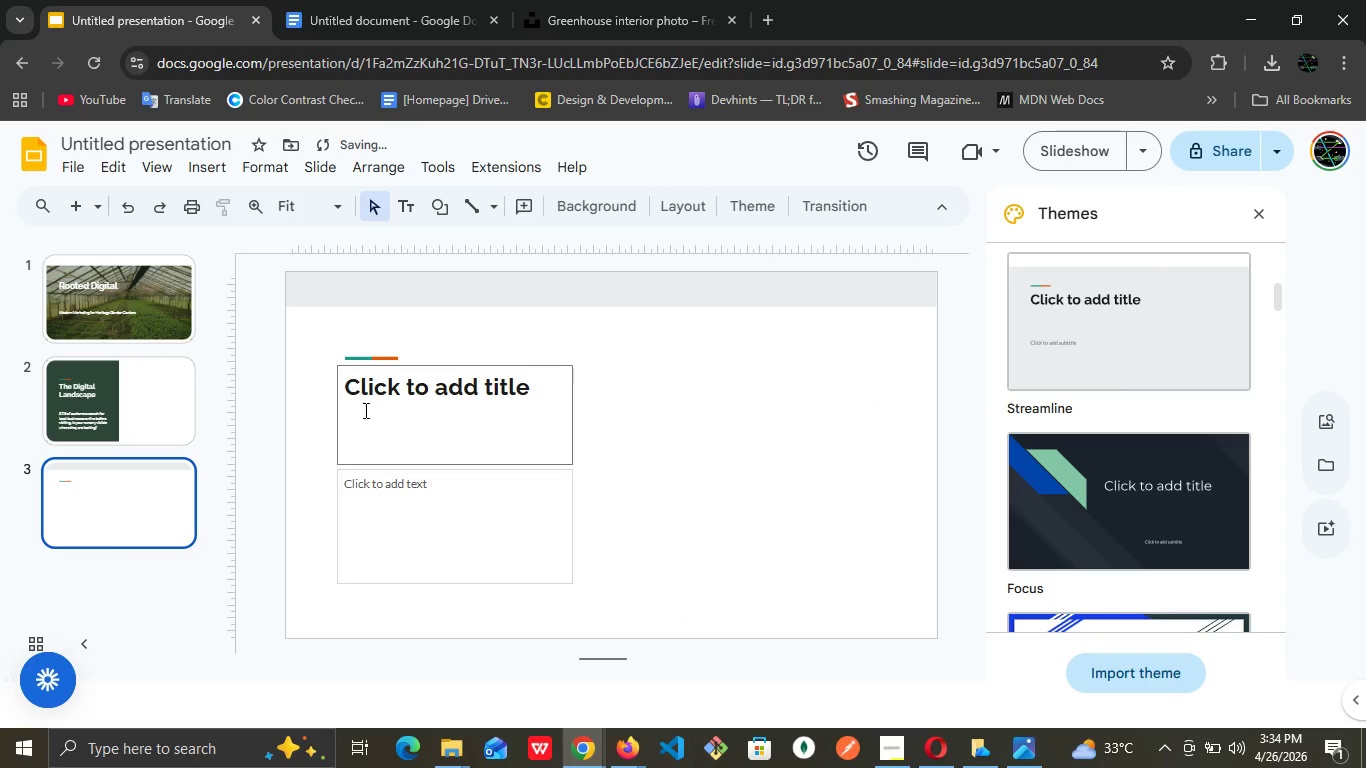 
left_click([364, 410])
 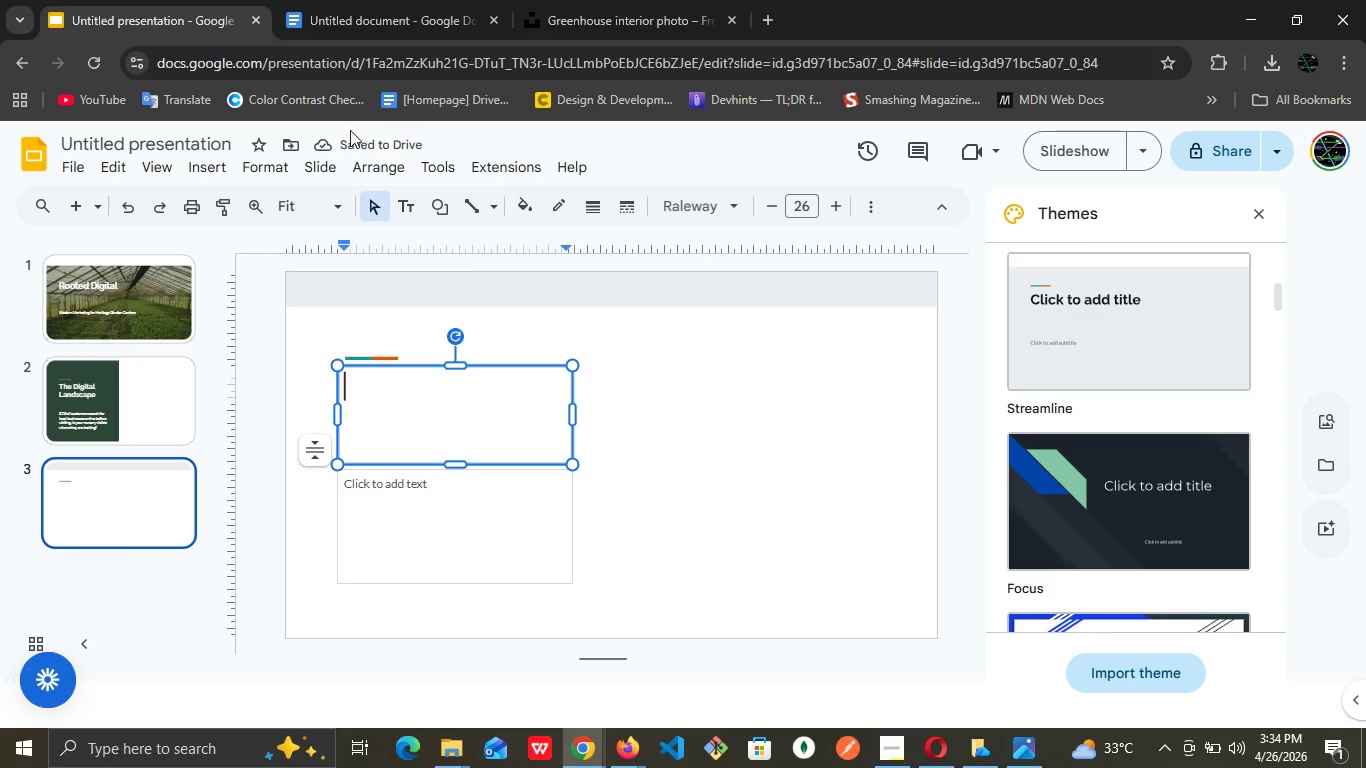 
wait(8.08)
 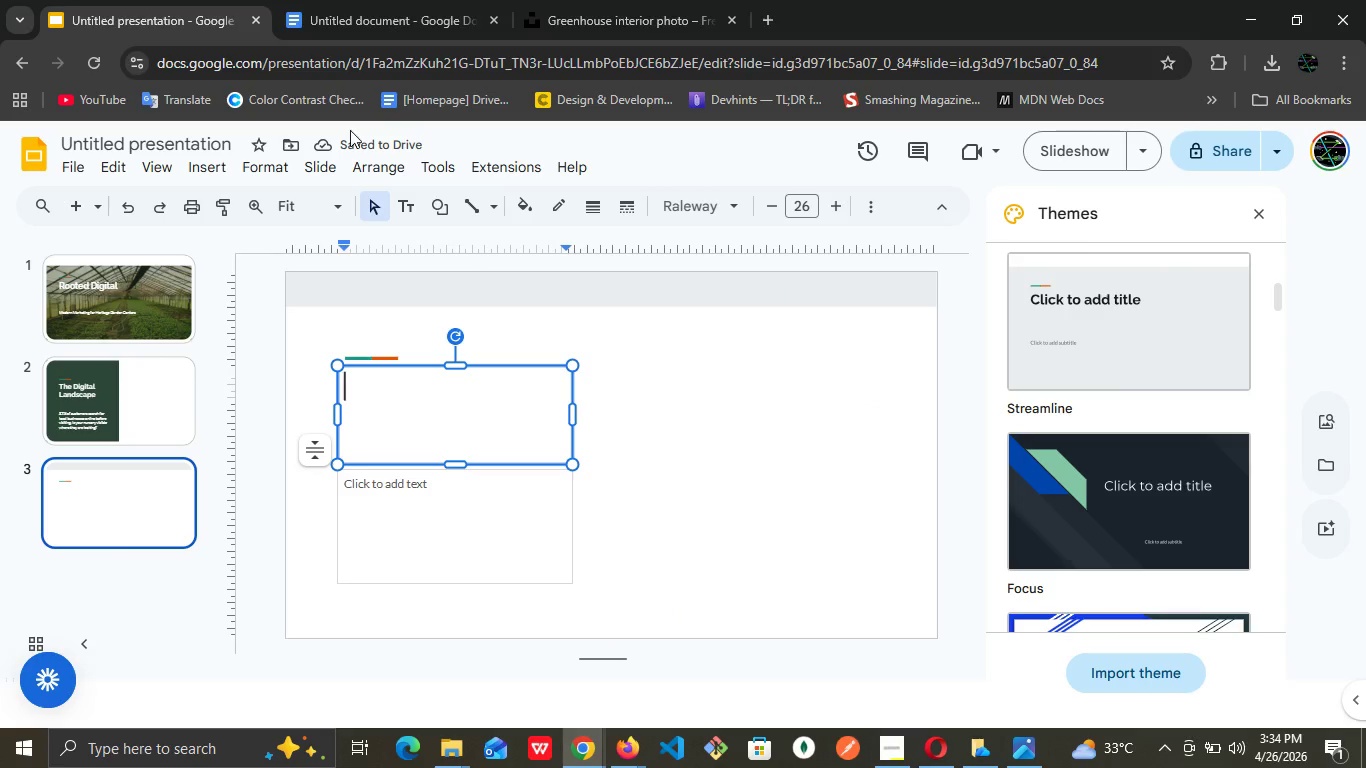 
left_click([411, 0])
 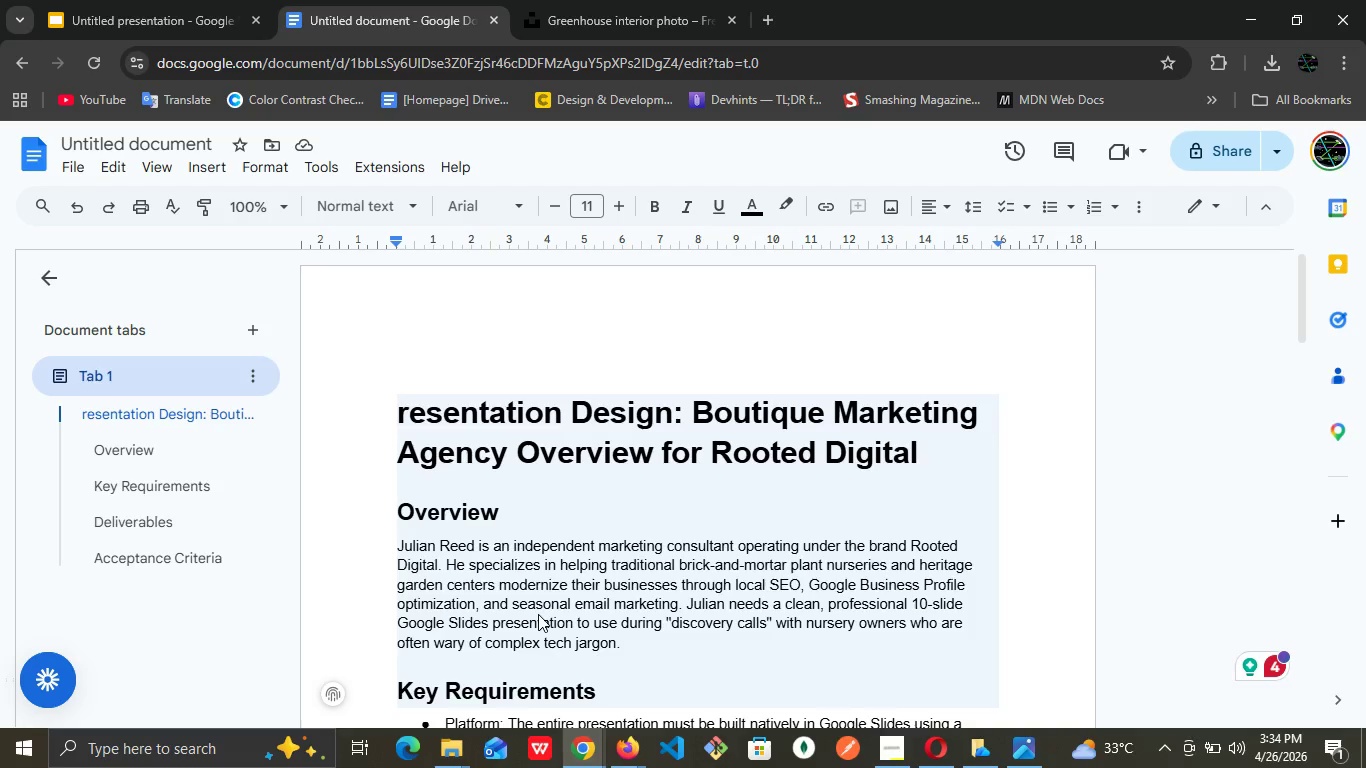 
scroll: coordinate [538, 614], scroll_direction: down, amount: 2.0
 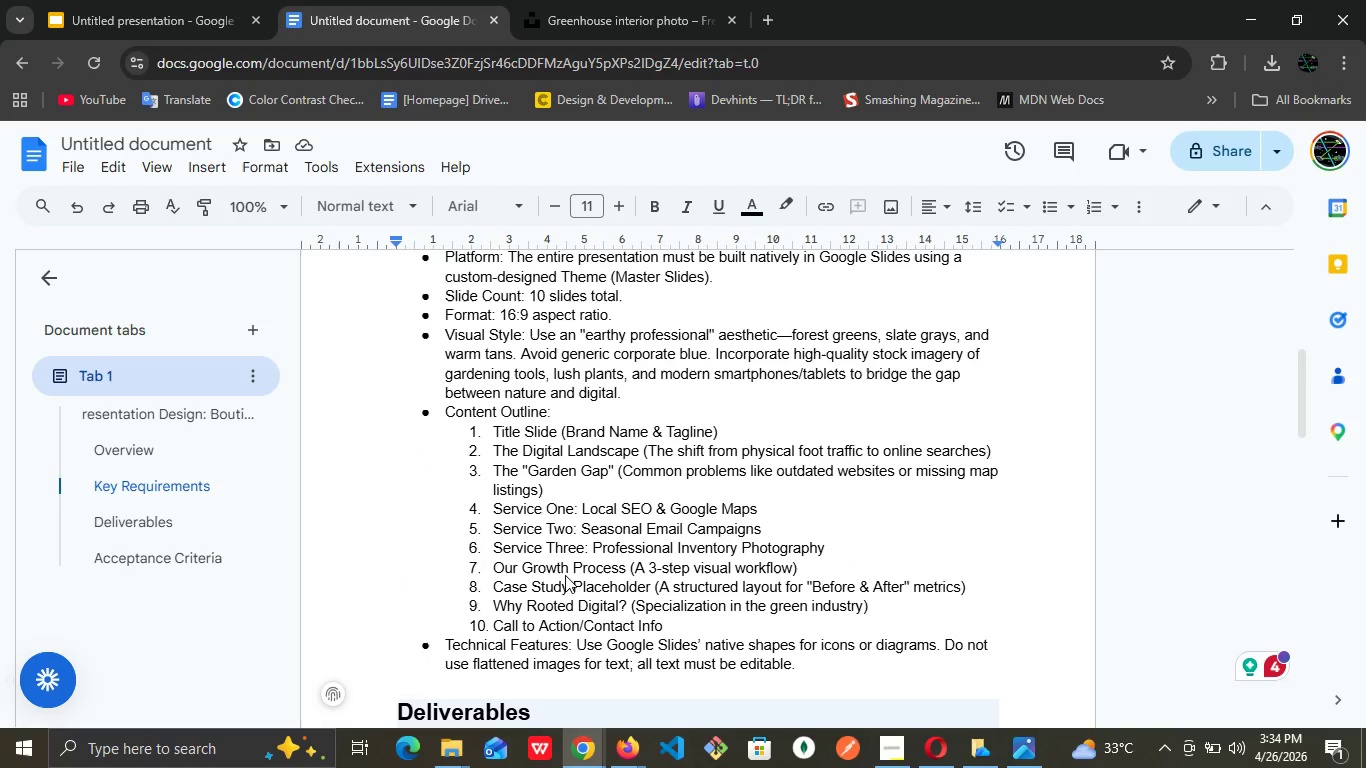 
left_click([565, 575])
 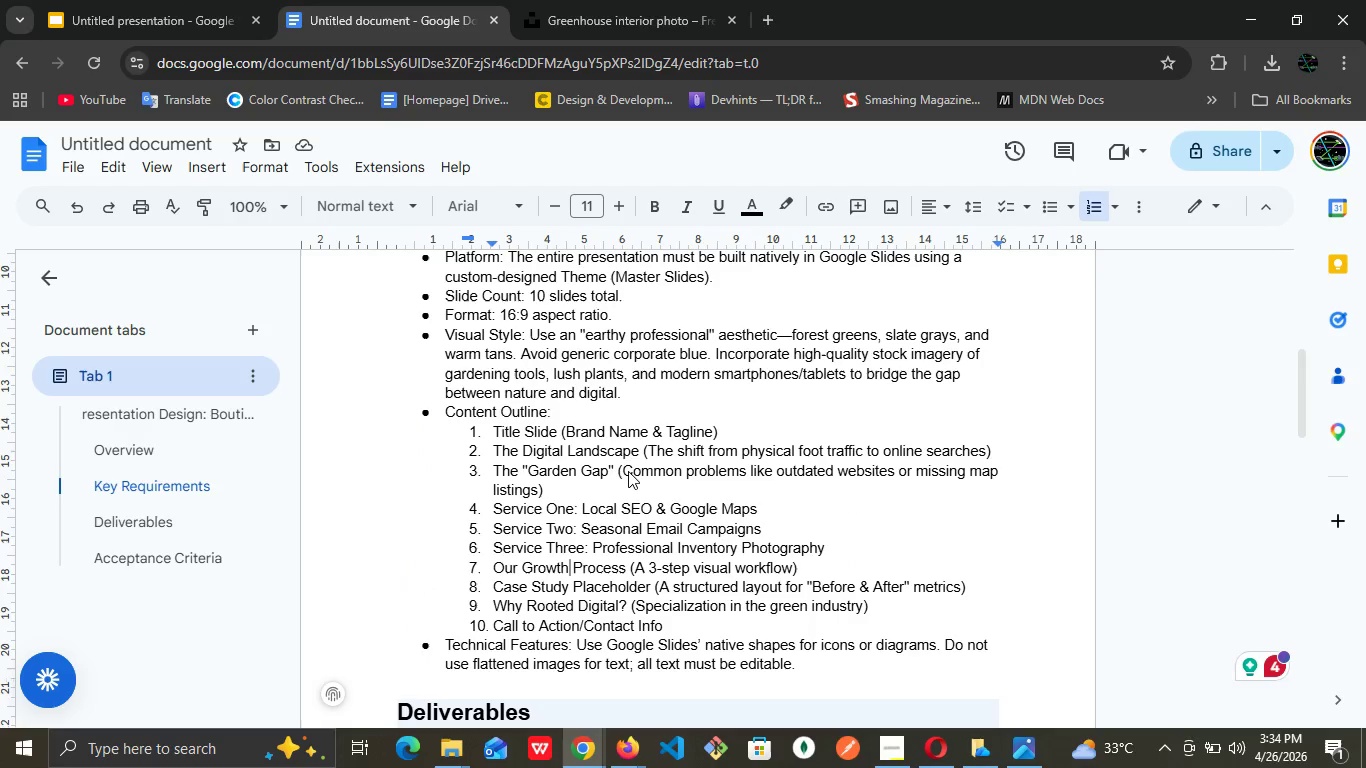 
left_click([628, 471])
 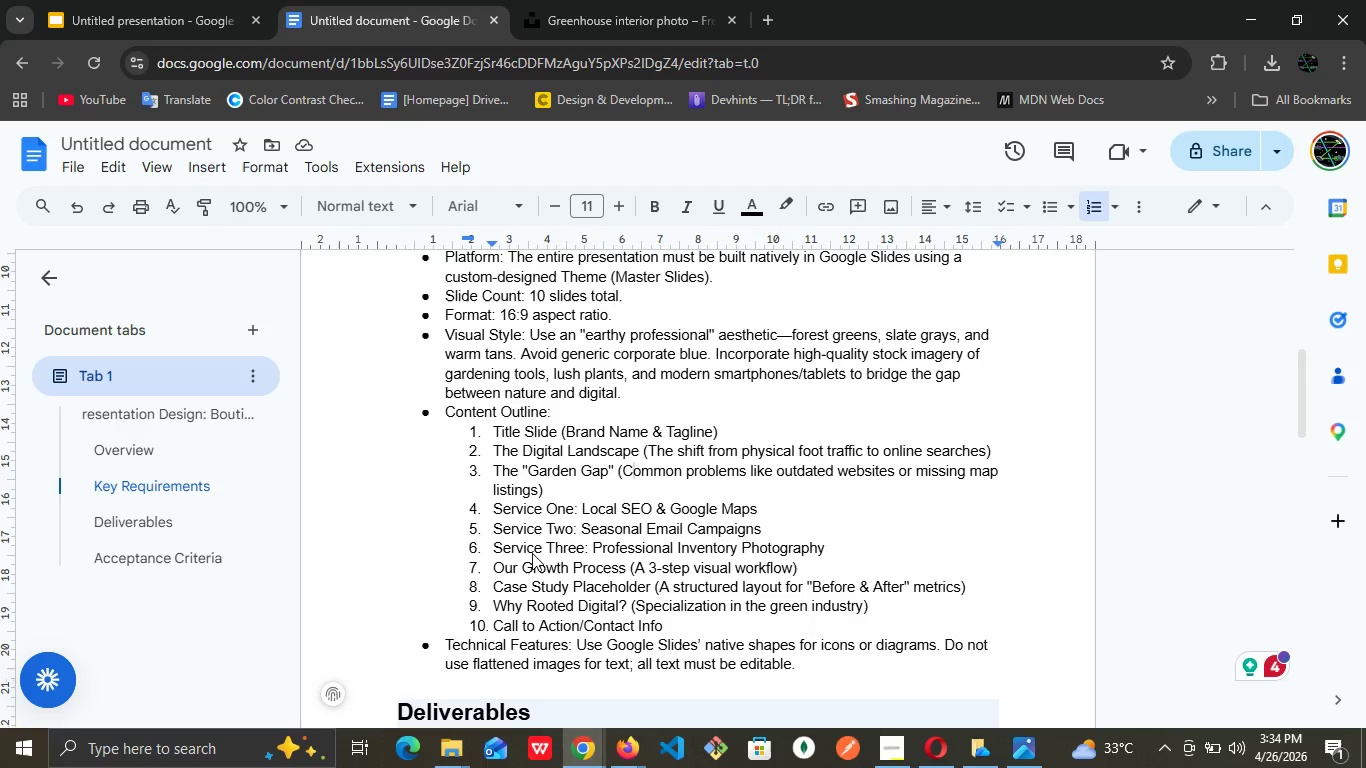 
left_click([532, 553])
 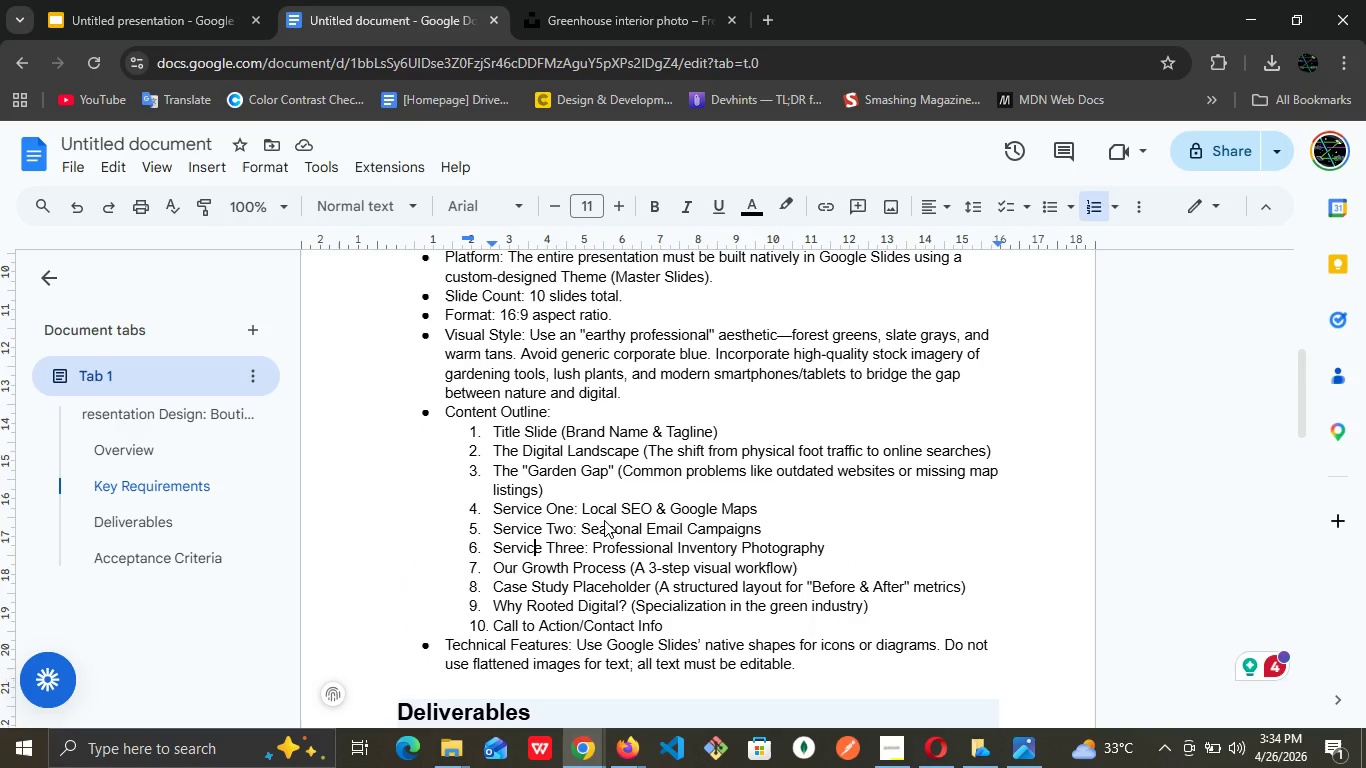 
left_click([604, 520])
 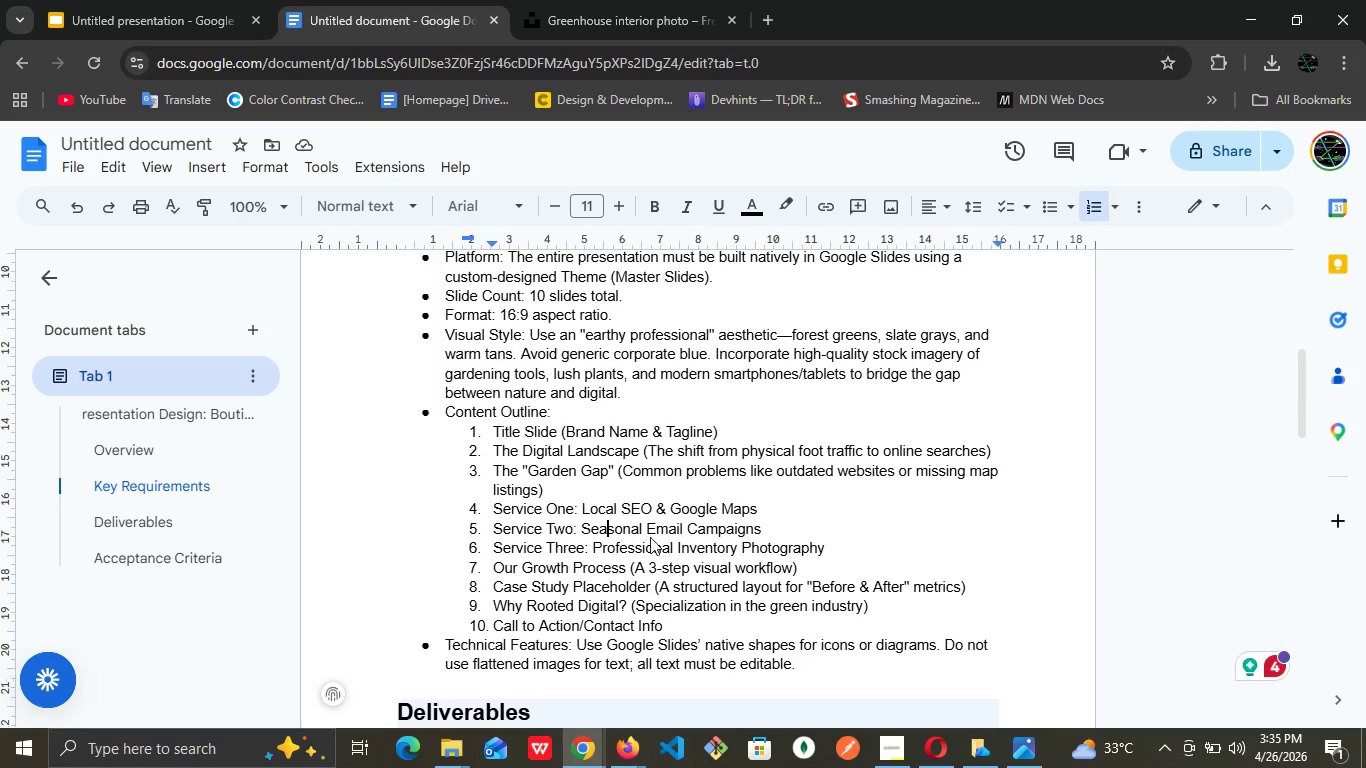 
wait(13.28)
 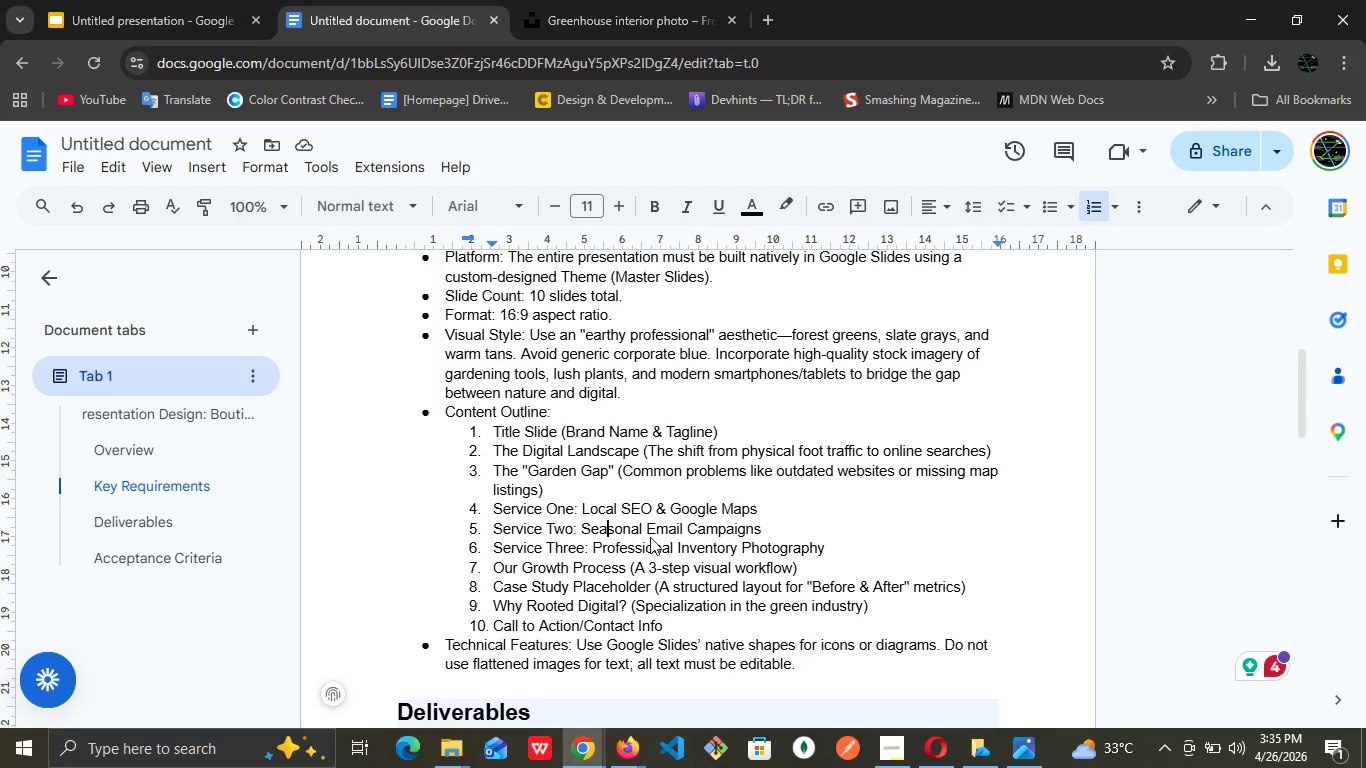 
left_click([491, 513])
 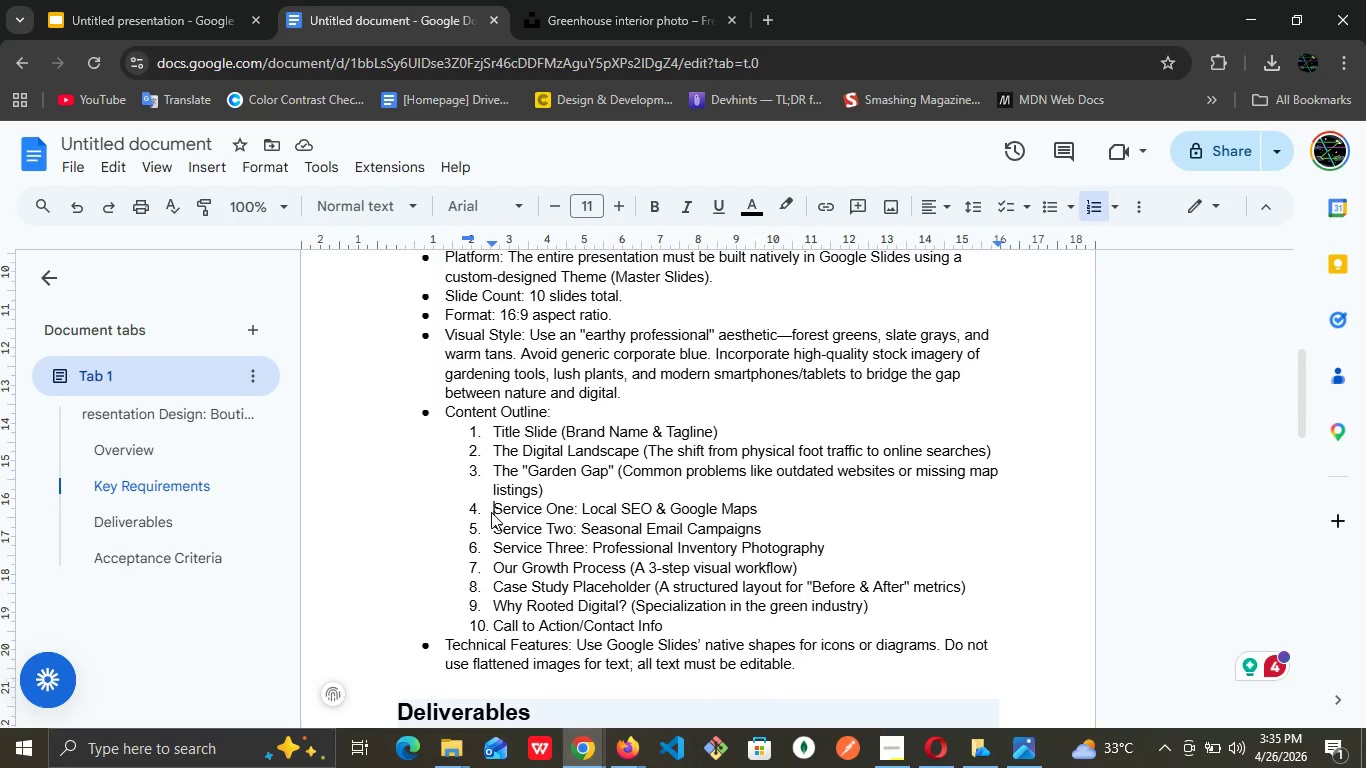 
left_click_drag(start_coordinate=[491, 512], to_coordinate=[766, 507])
 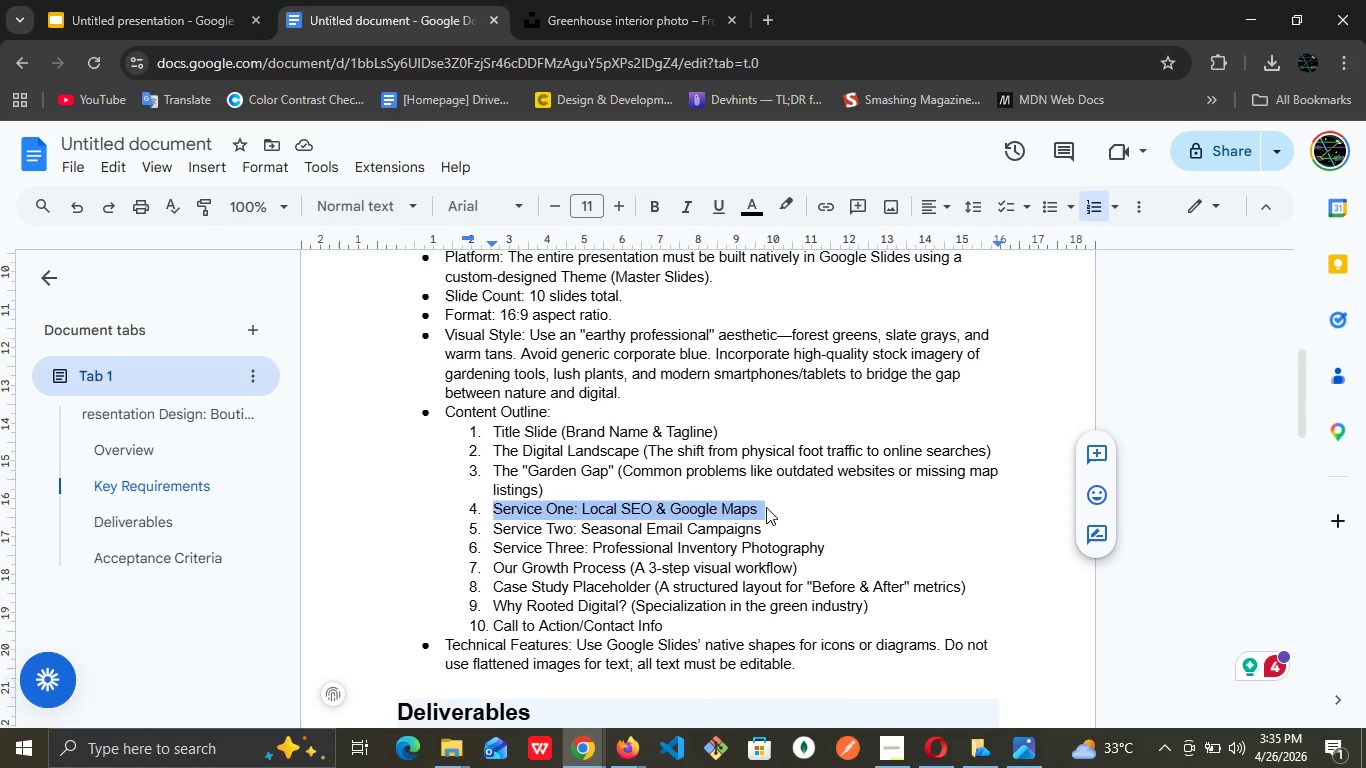 
key(Control+C)
 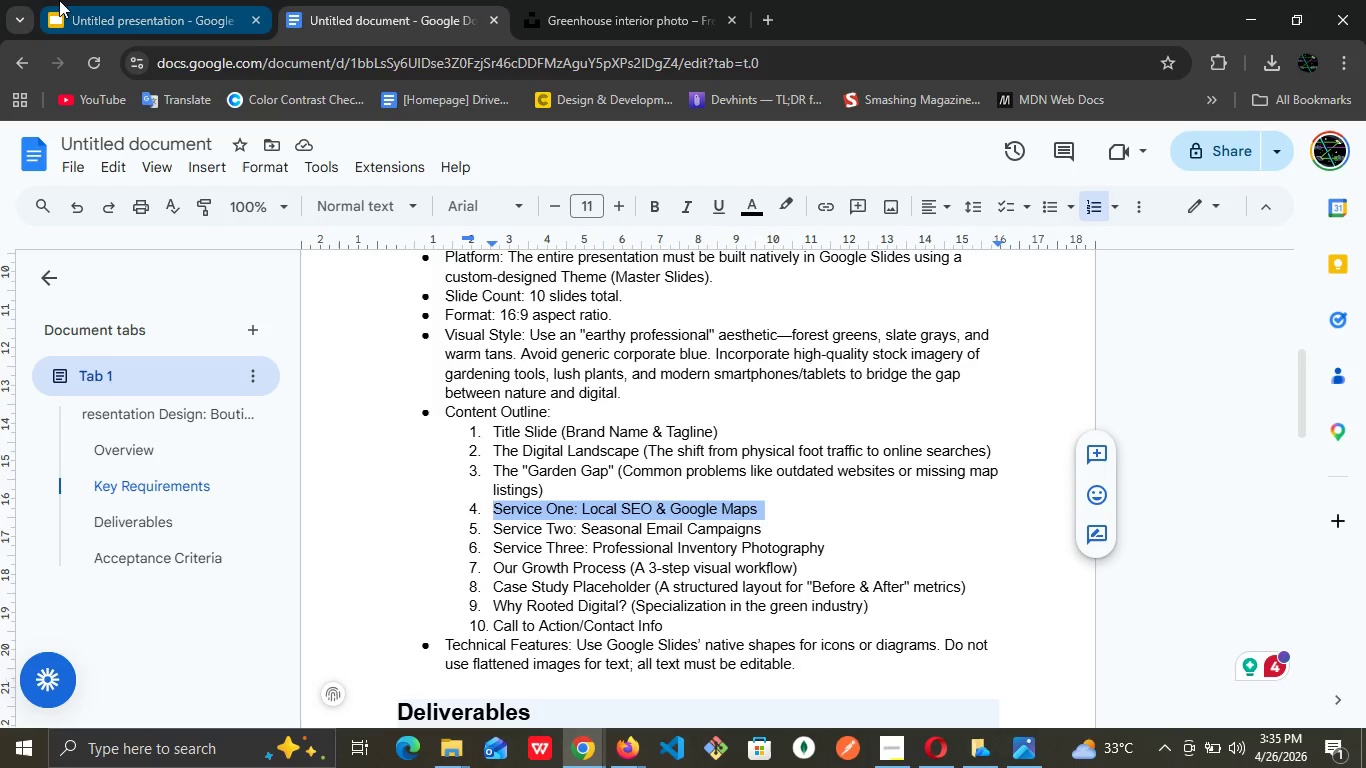 
left_click([138, 0])
 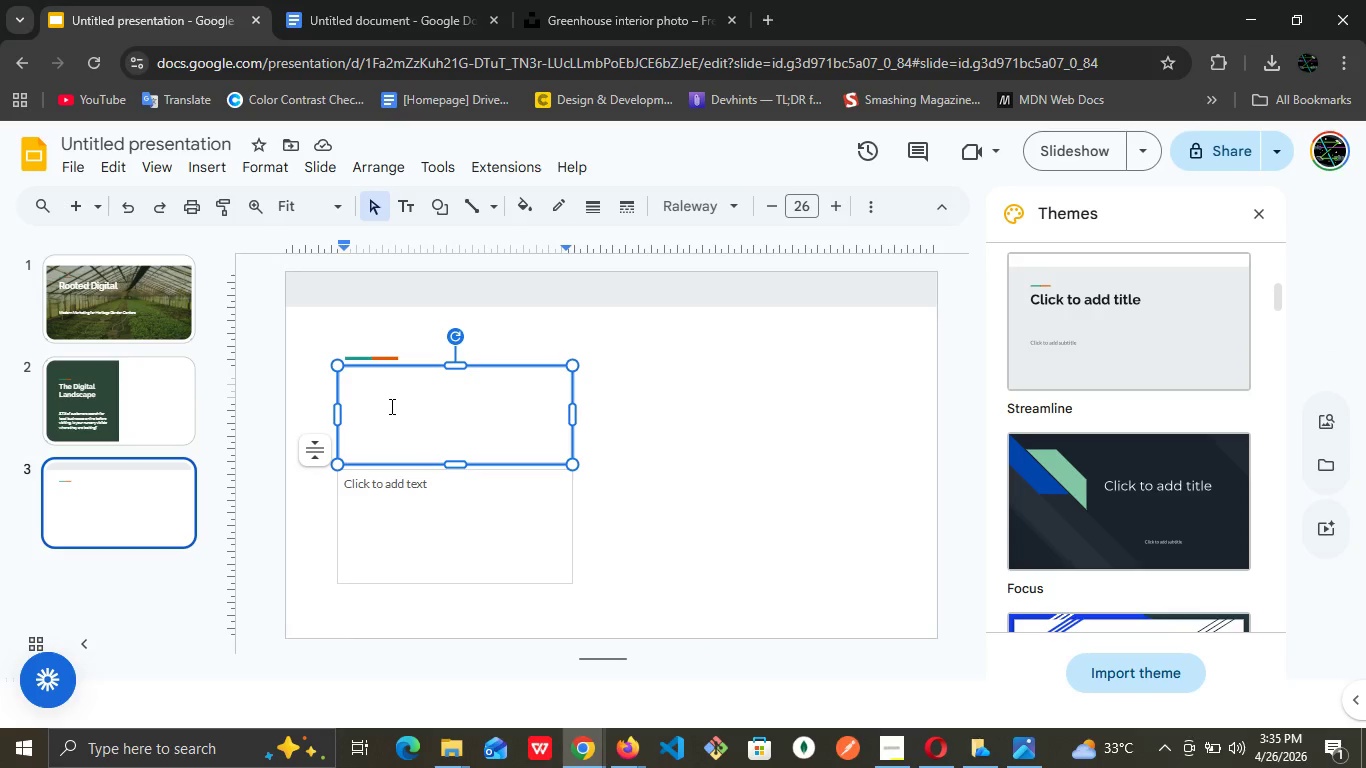 
left_click([390, 406])
 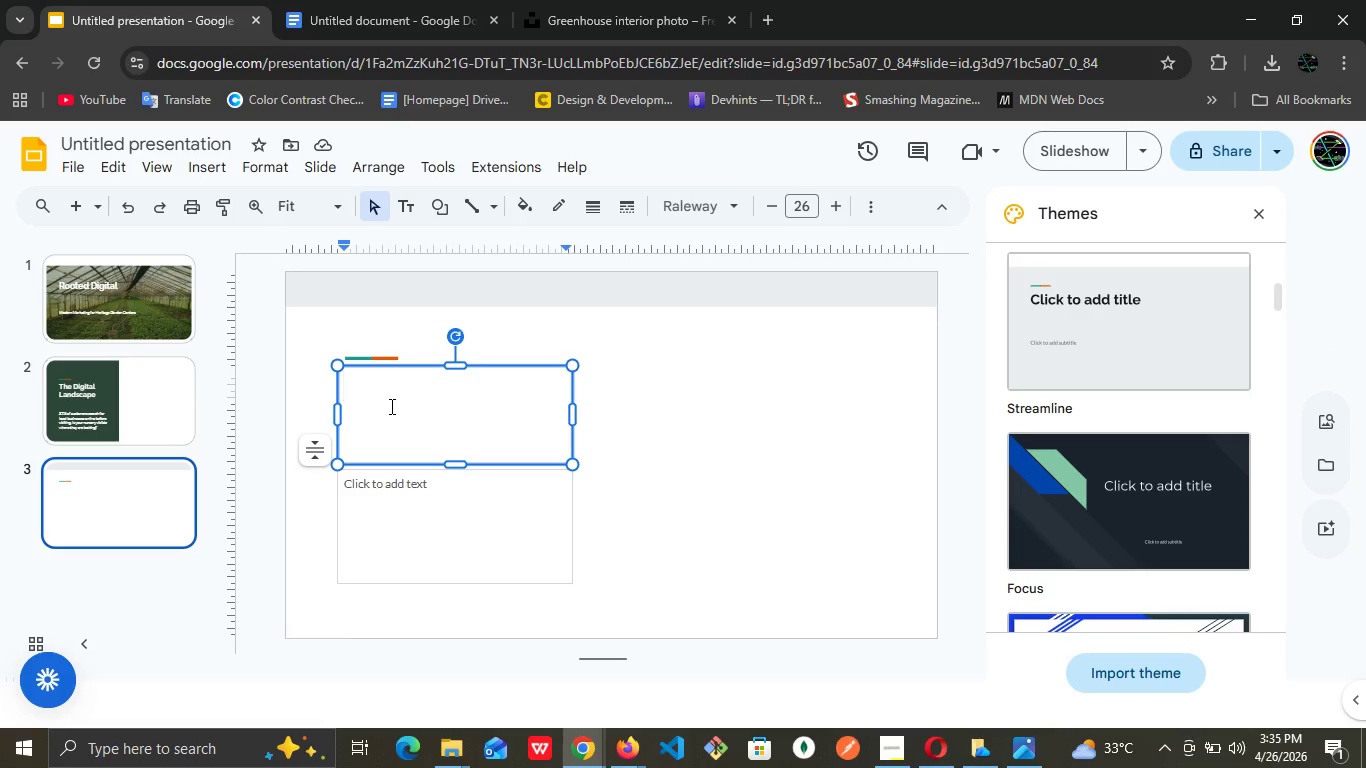 
key(Control+V)
 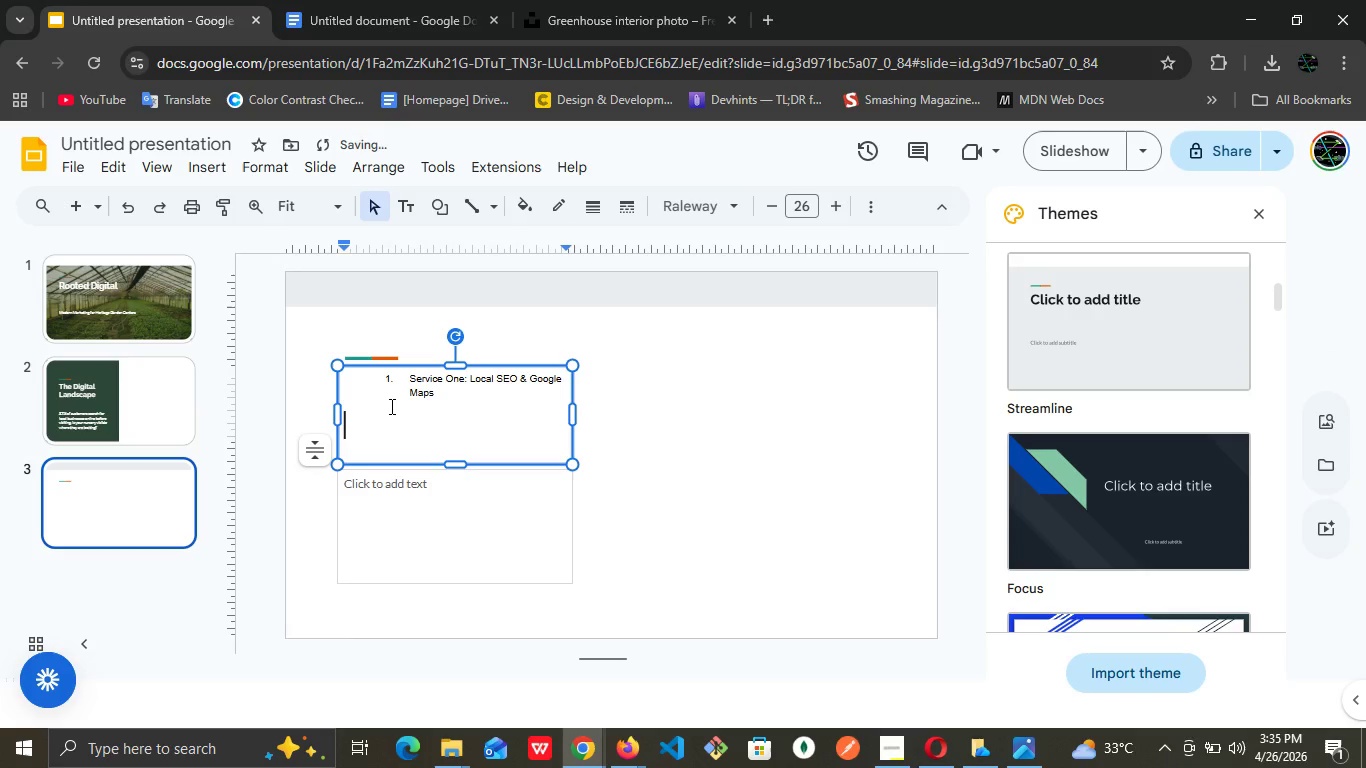 
key(ArrowUp)
 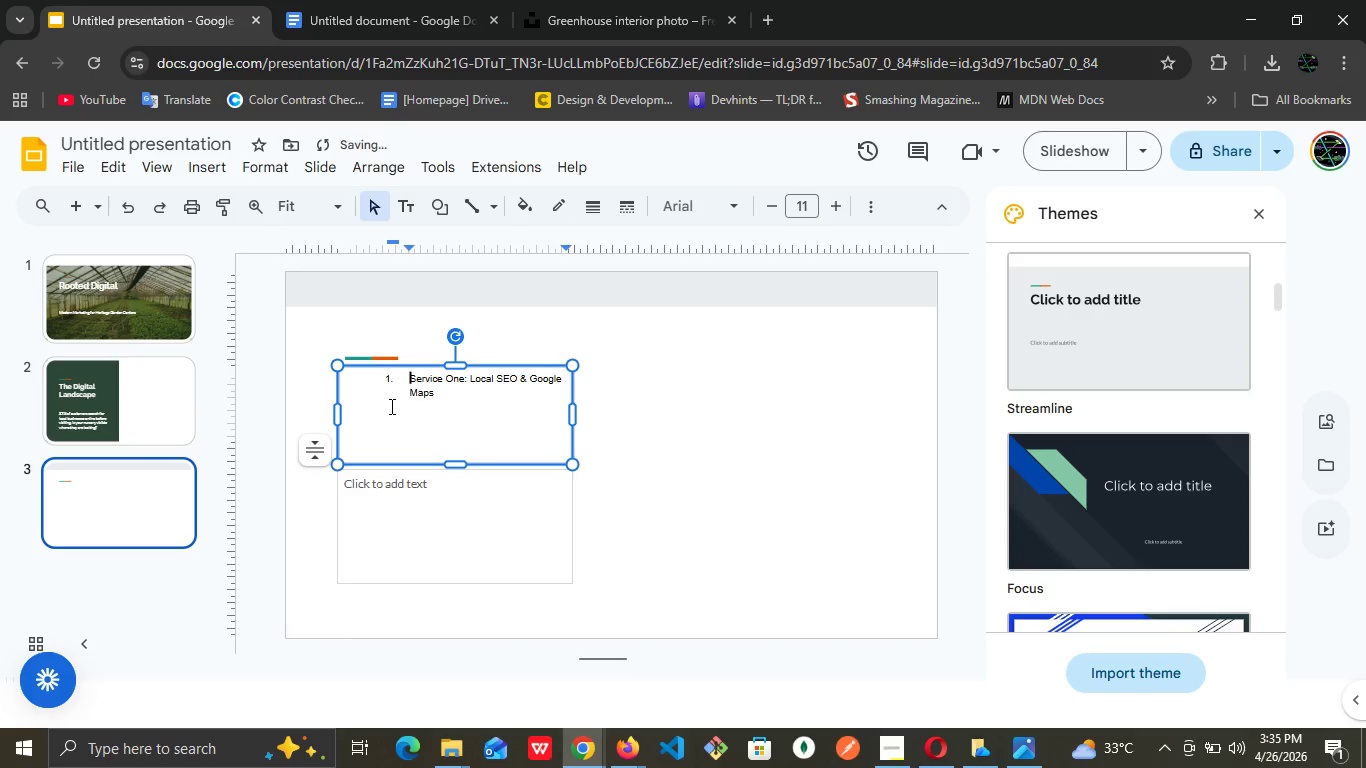 
key(ArrowUp)
 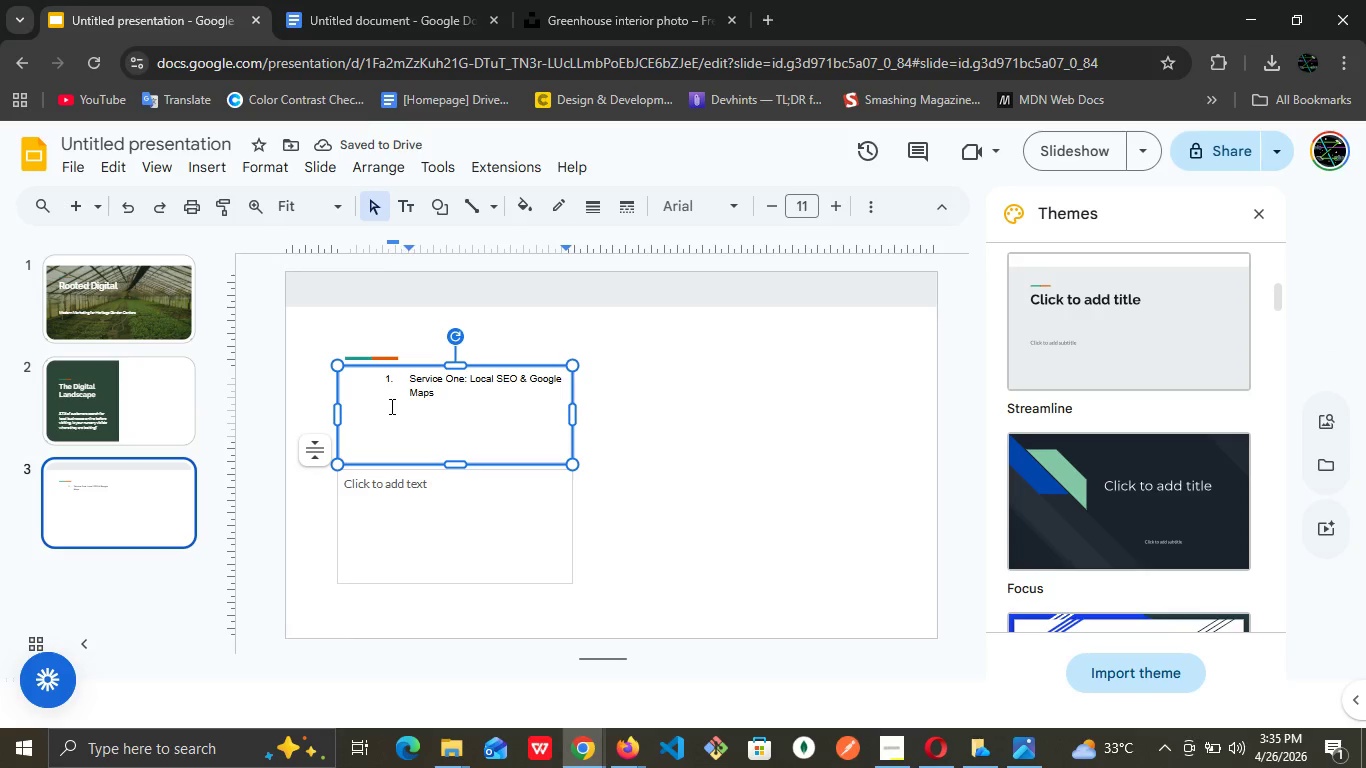 
key(Backspace)
 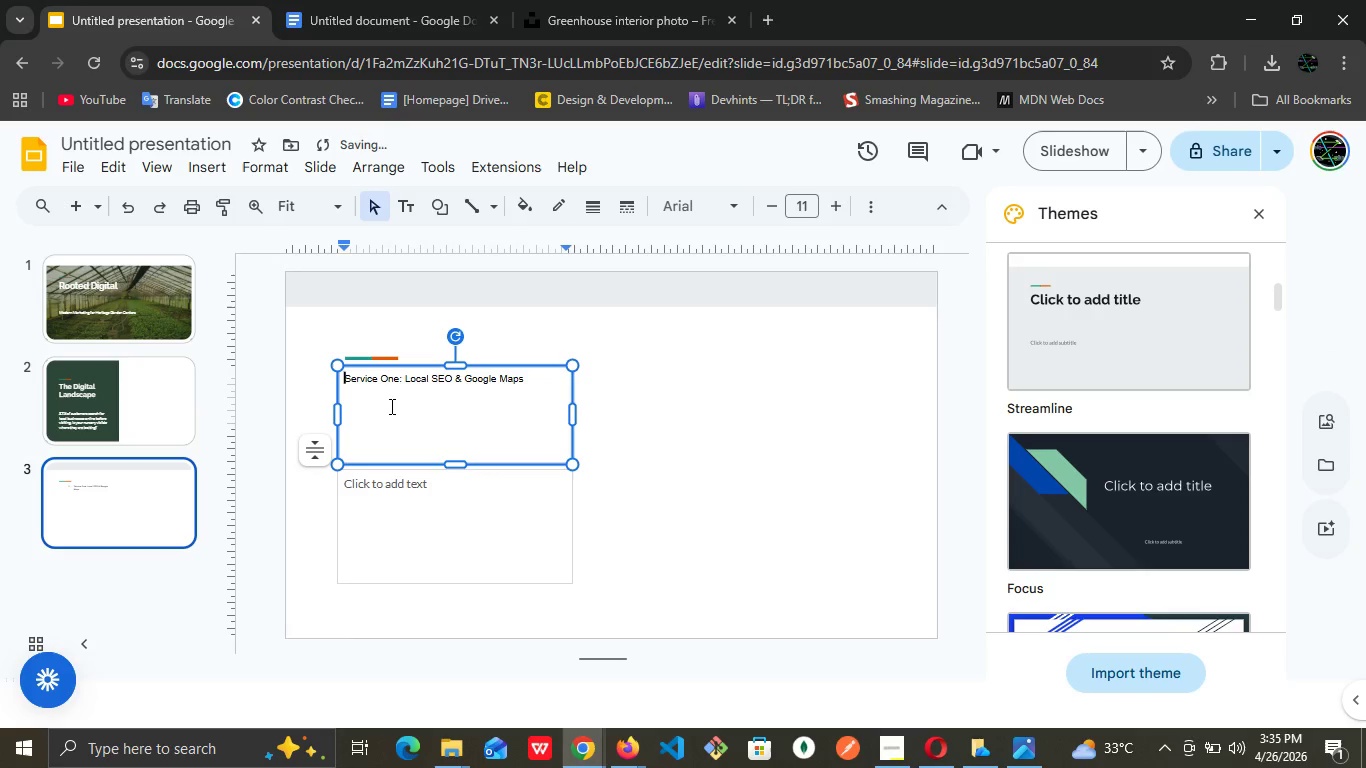 
key(Backspace)
 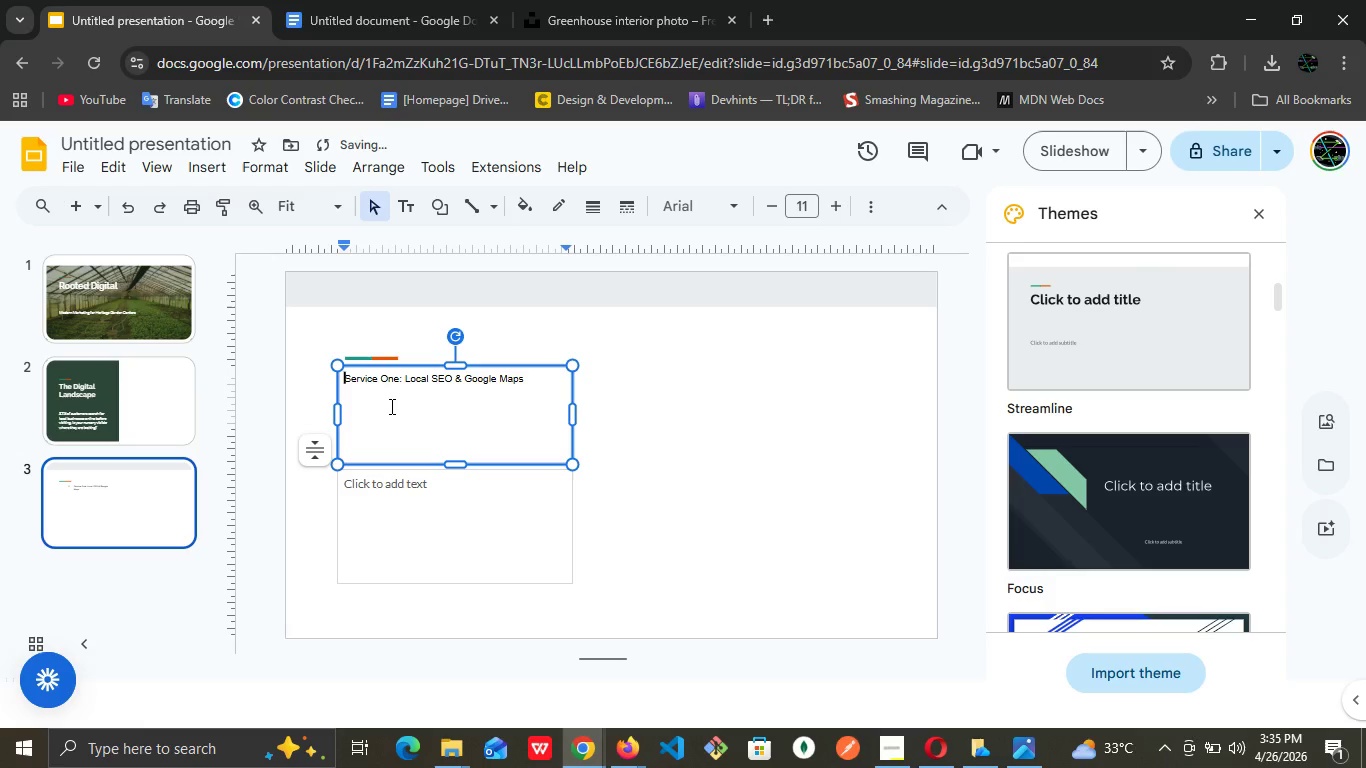 
key(Control+ControlLeft)
 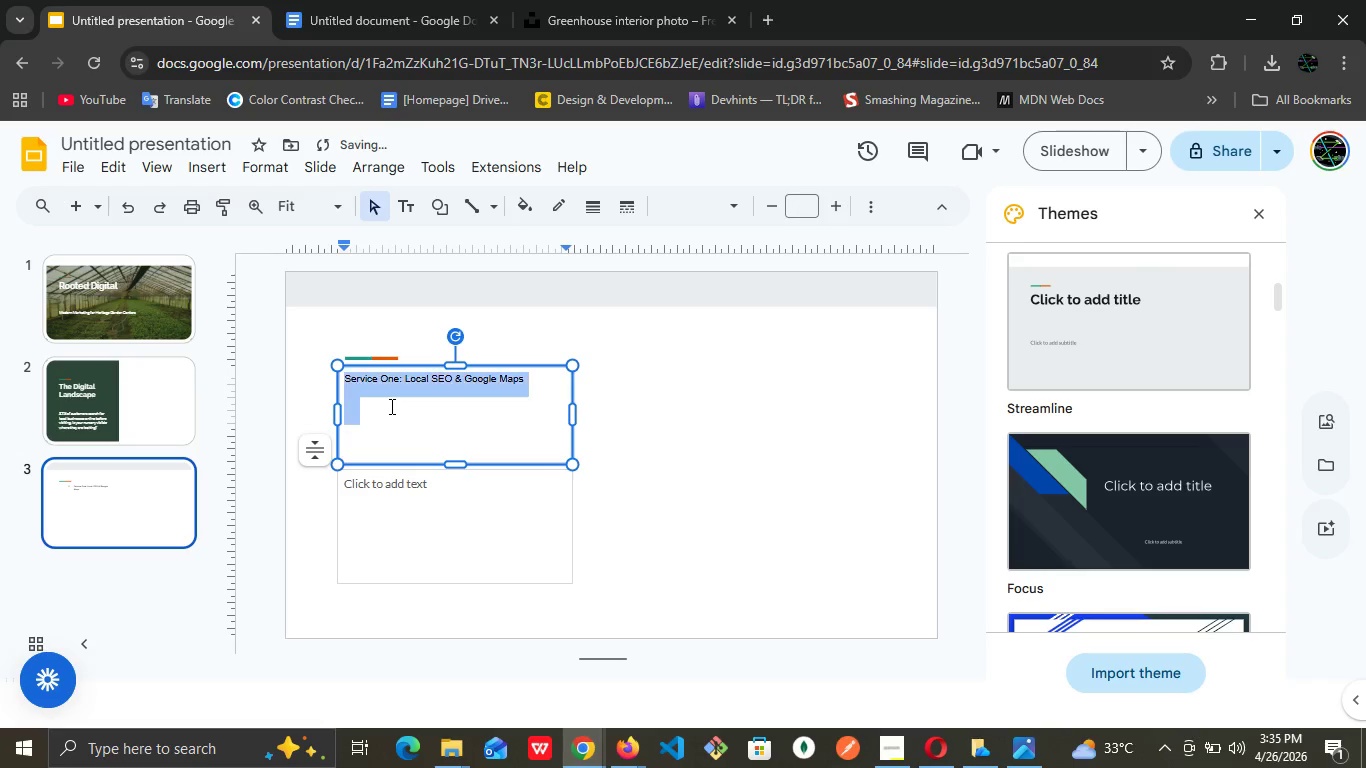 
key(Control+A)
 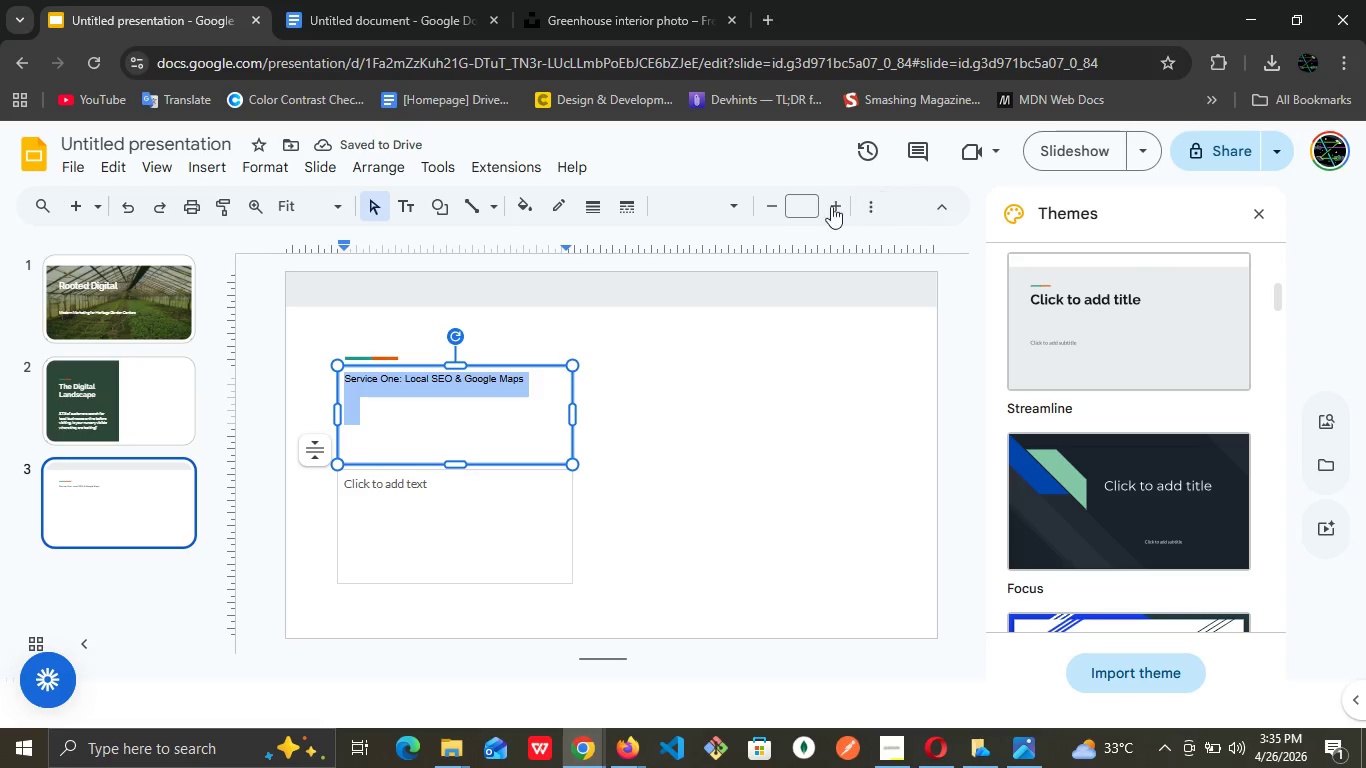 
left_click([809, 206])
 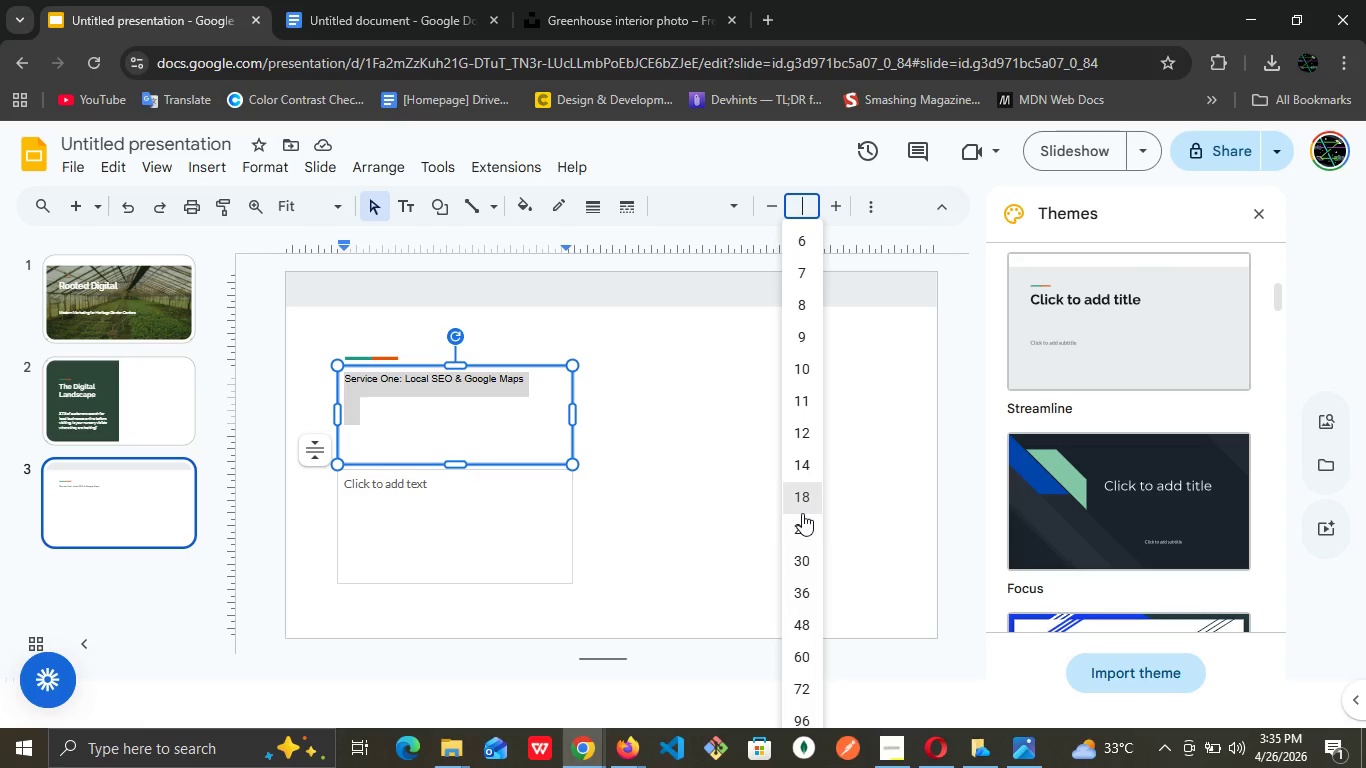 
wait(5.81)
 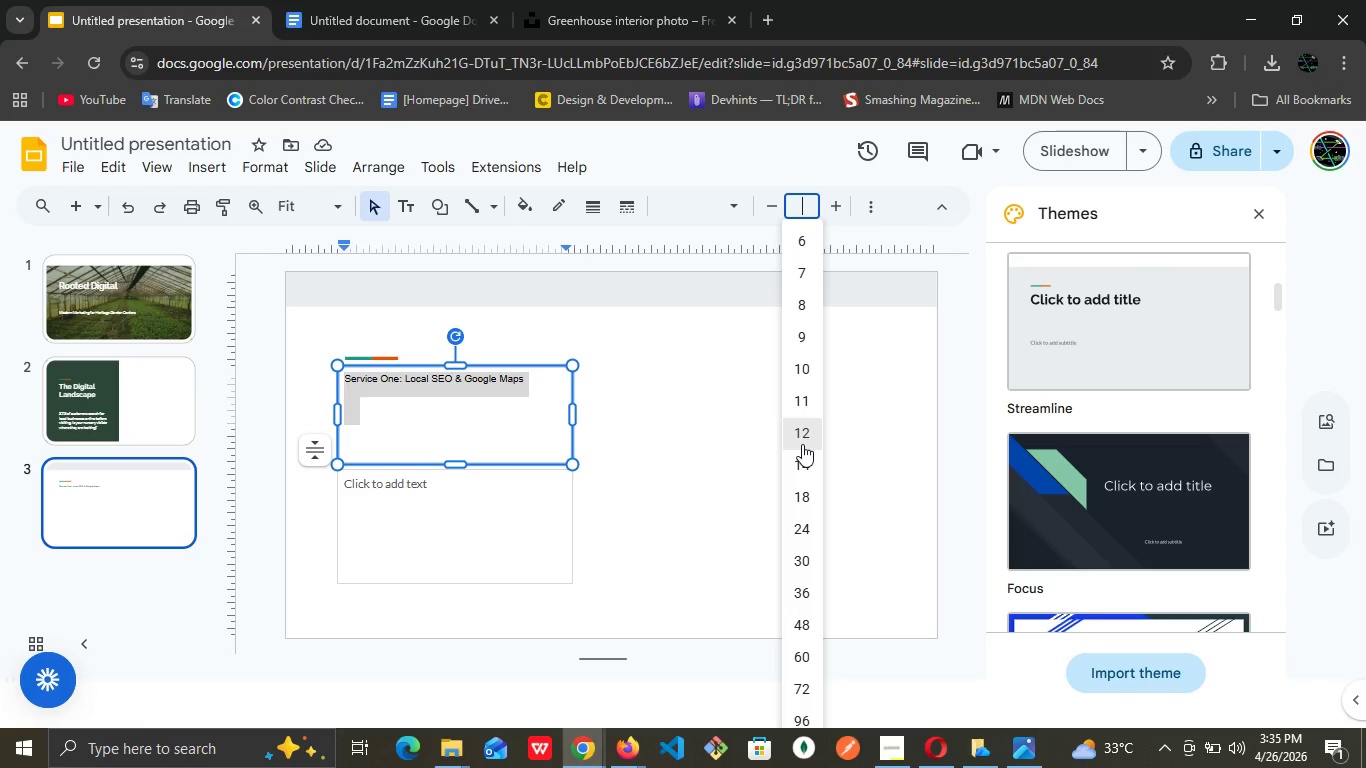 
type(34)
 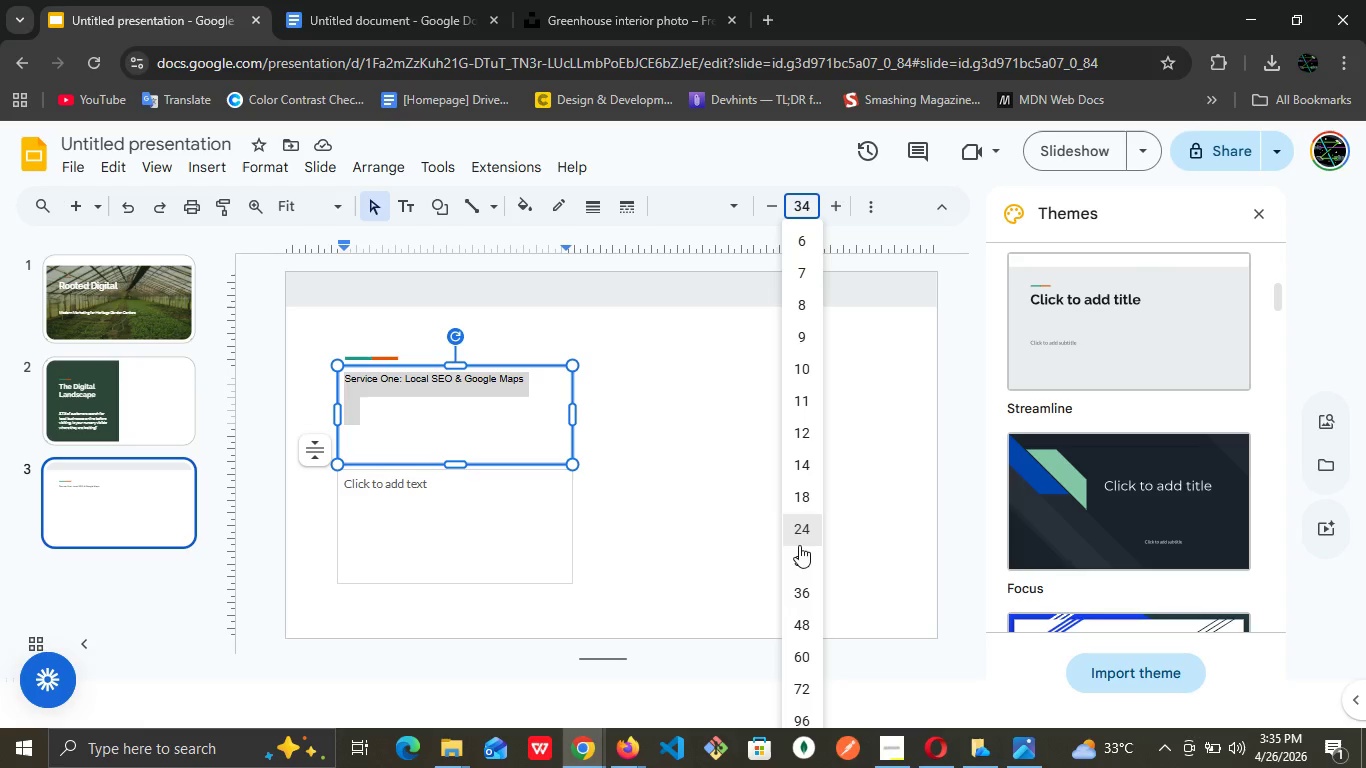 
key(Enter)
 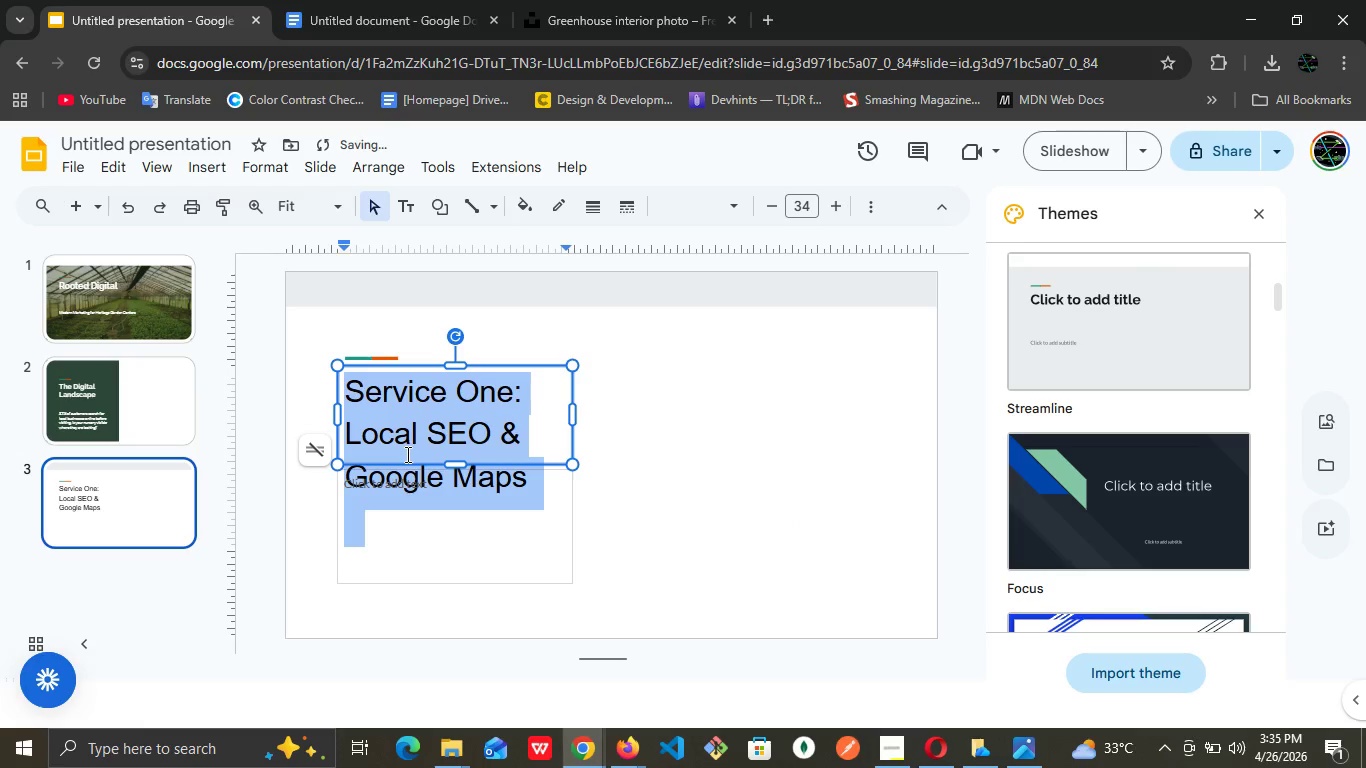 
left_click([466, 455])
 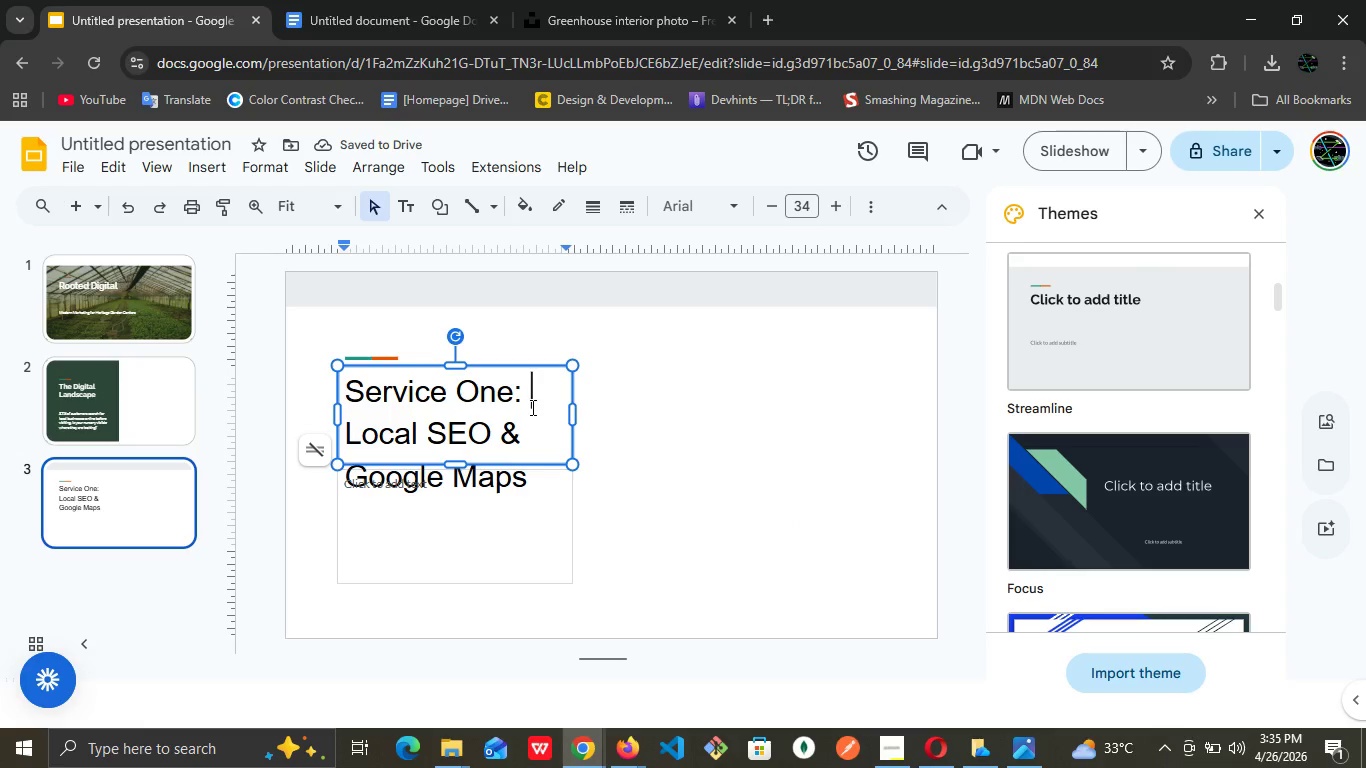 
left_click([524, 415])
 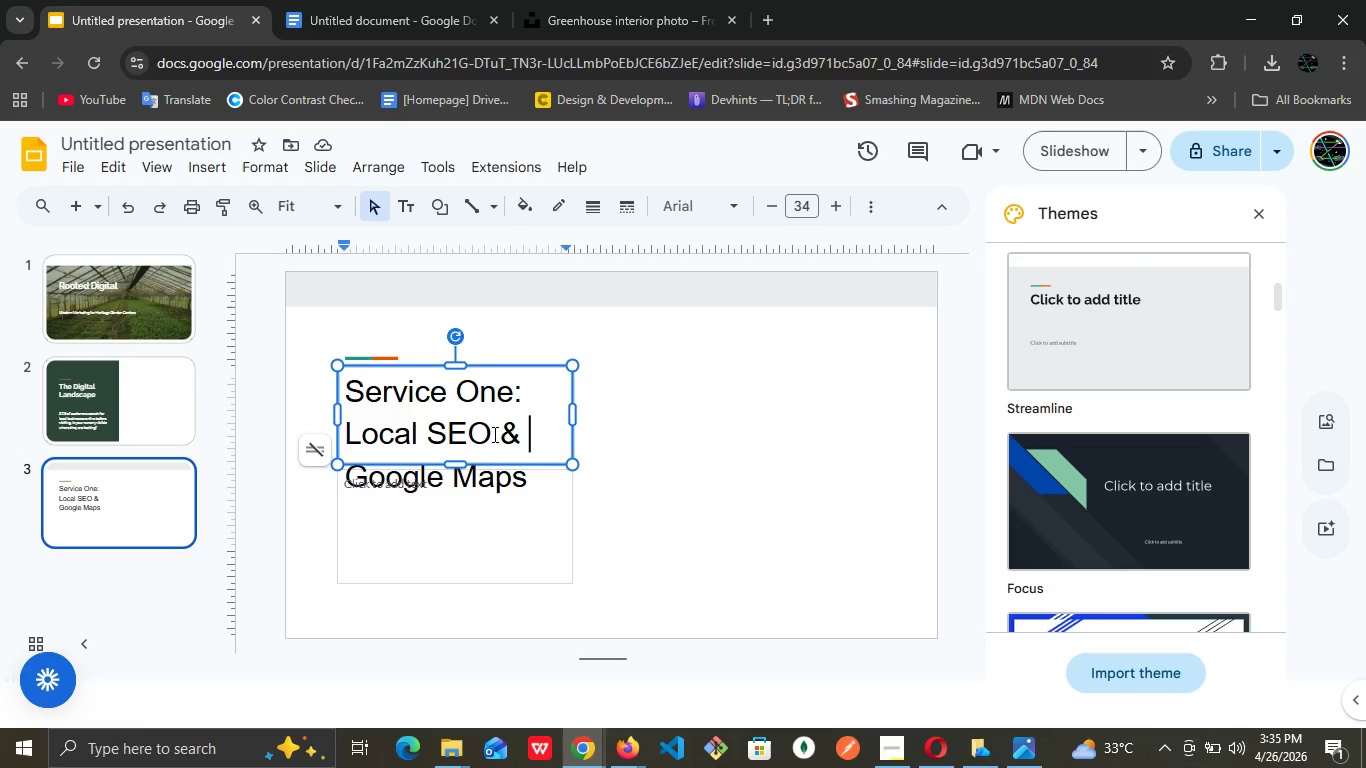 
double_click([493, 434])
 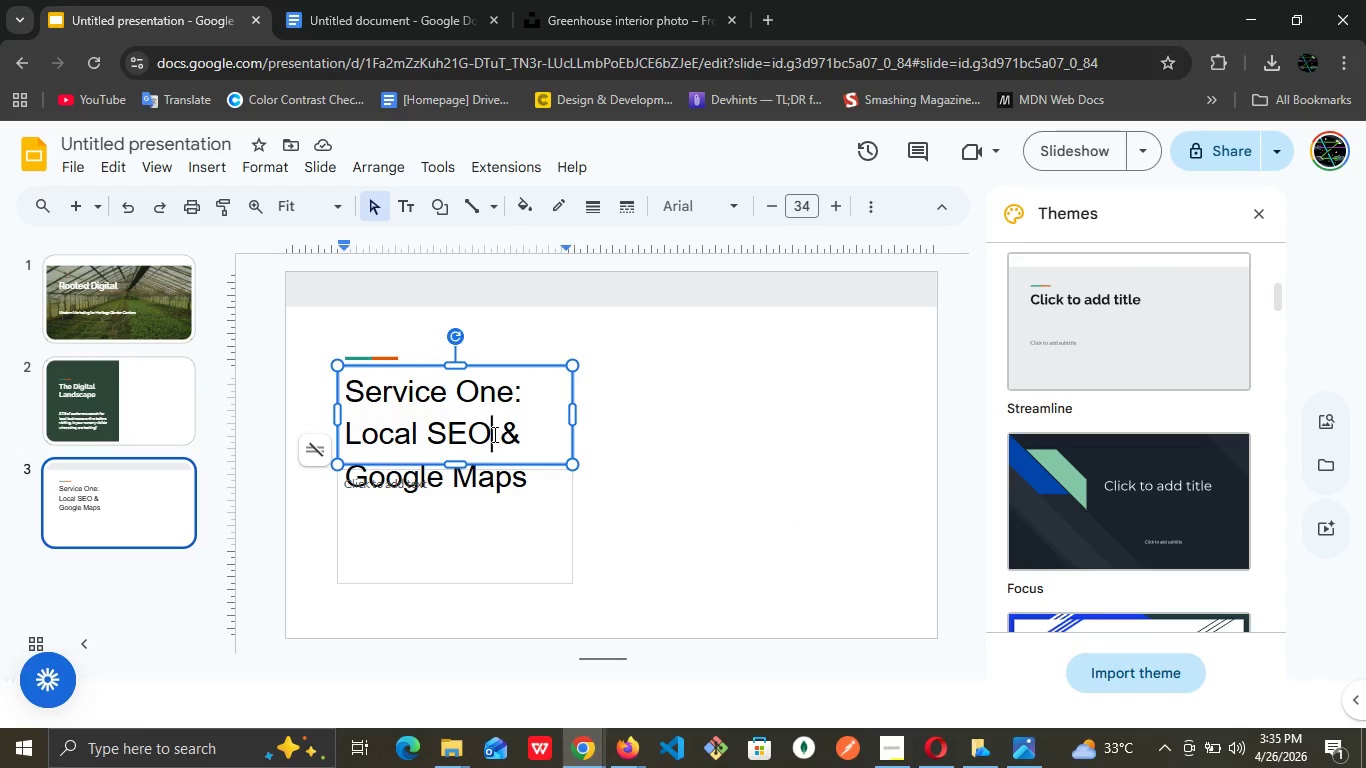 
triple_click([493, 434])
 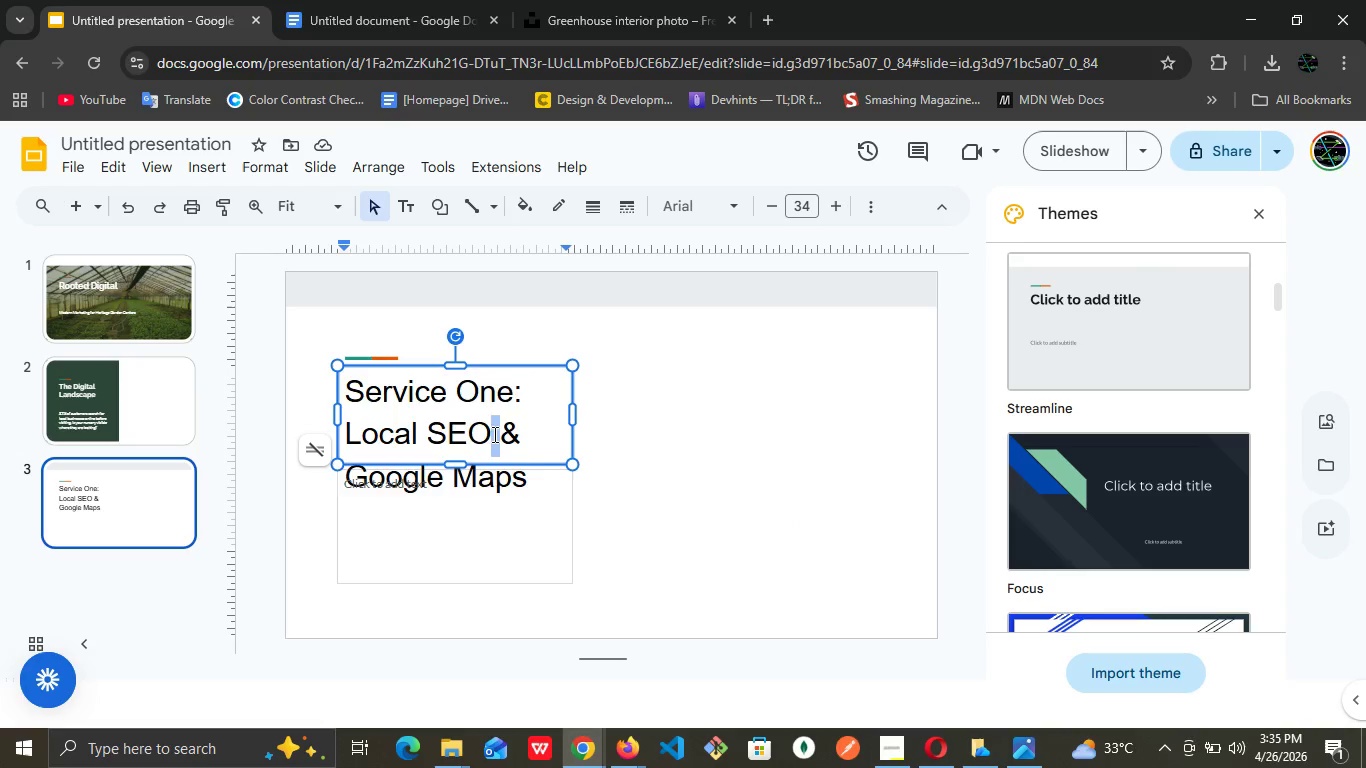 
triple_click([493, 434])
 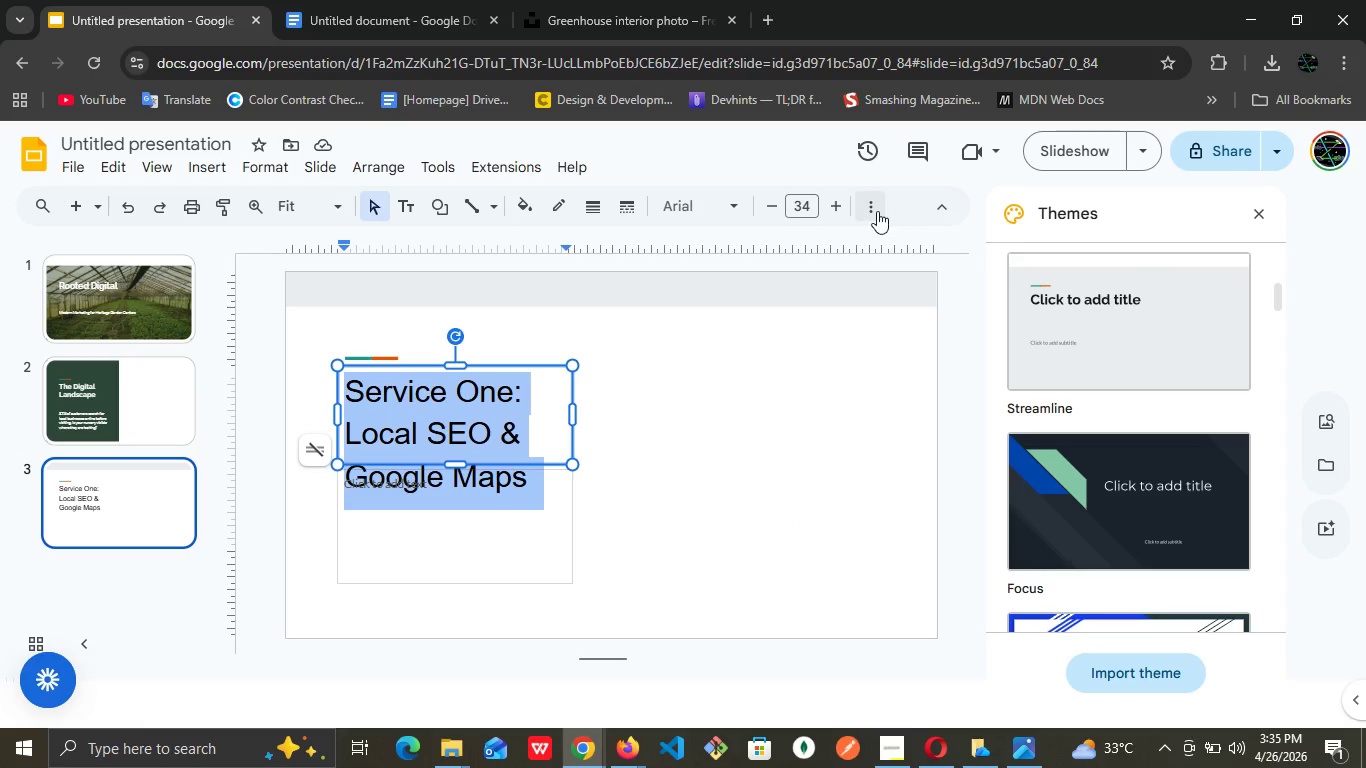 
left_click([877, 211])
 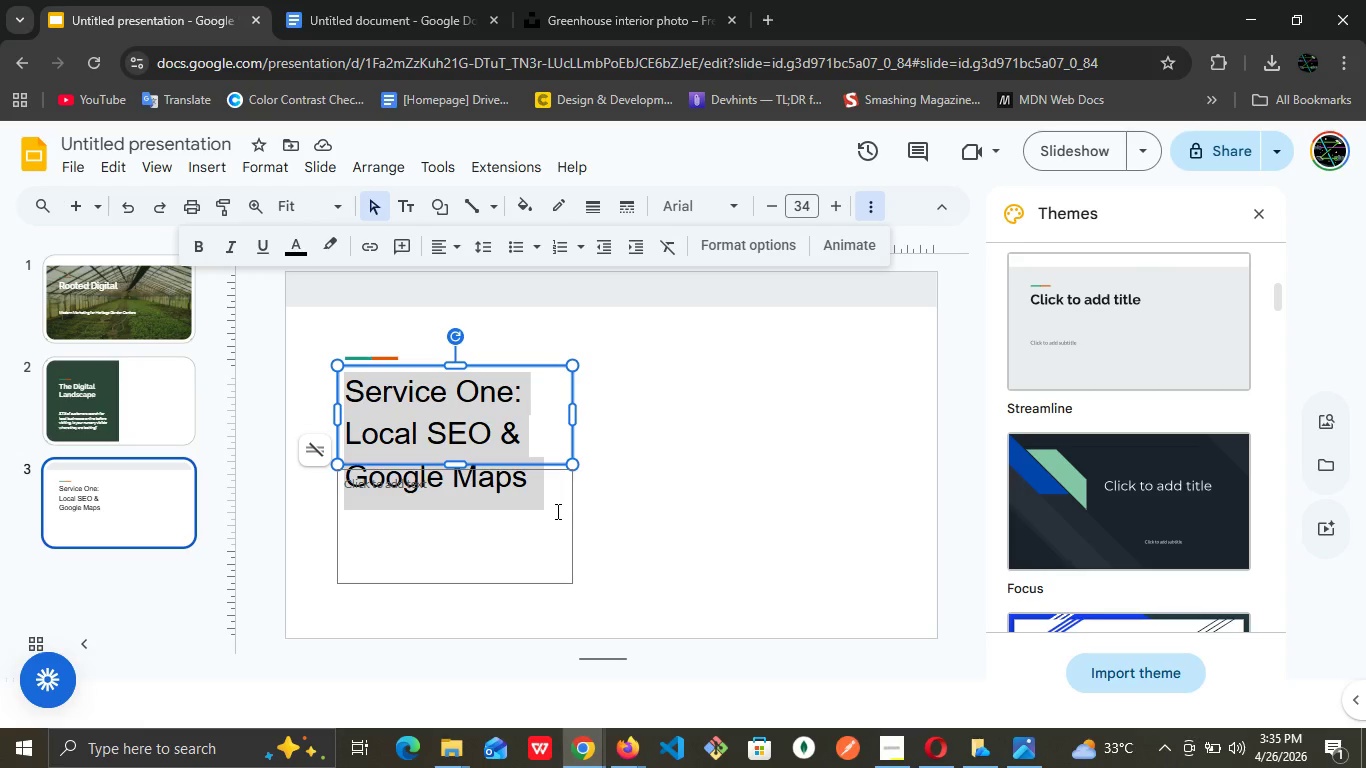 
wait(6.67)
 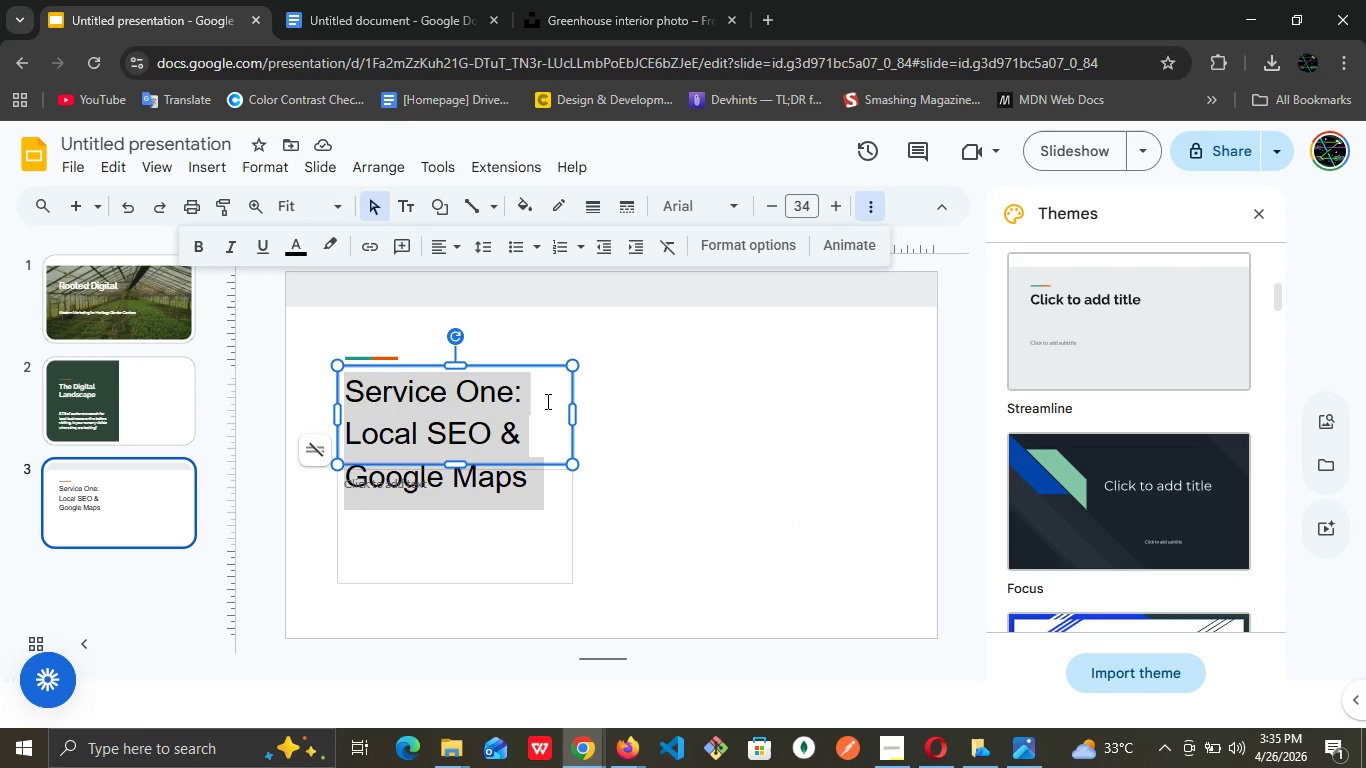 
left_click([812, 211])
 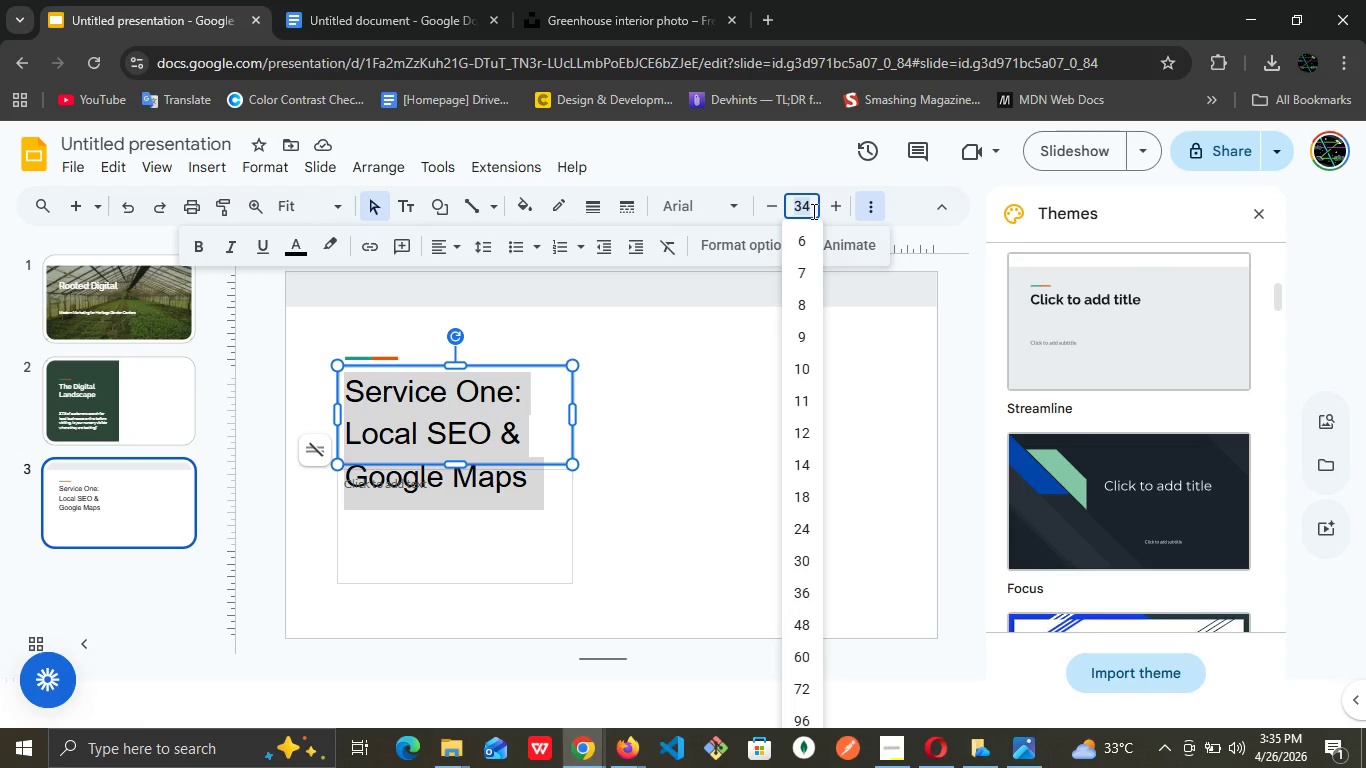 
type(30)
 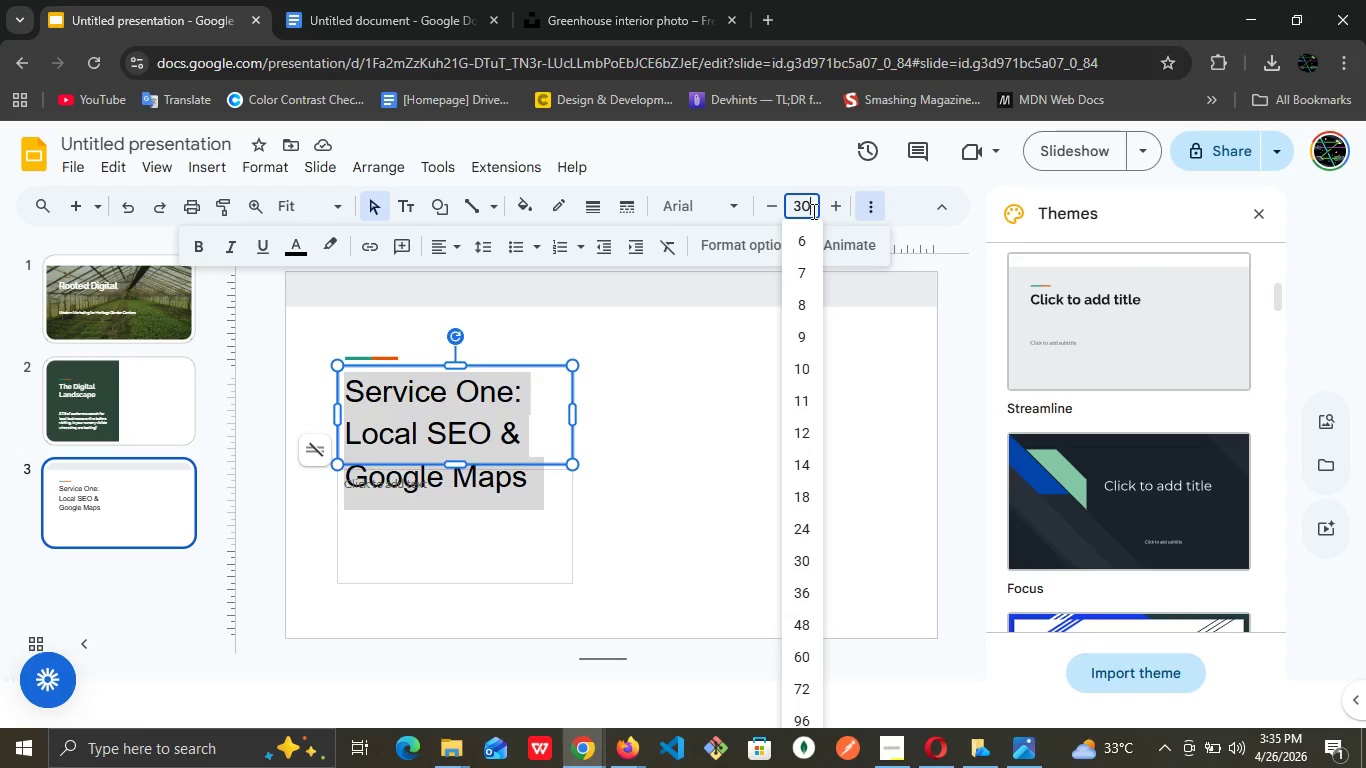 
key(Enter)
 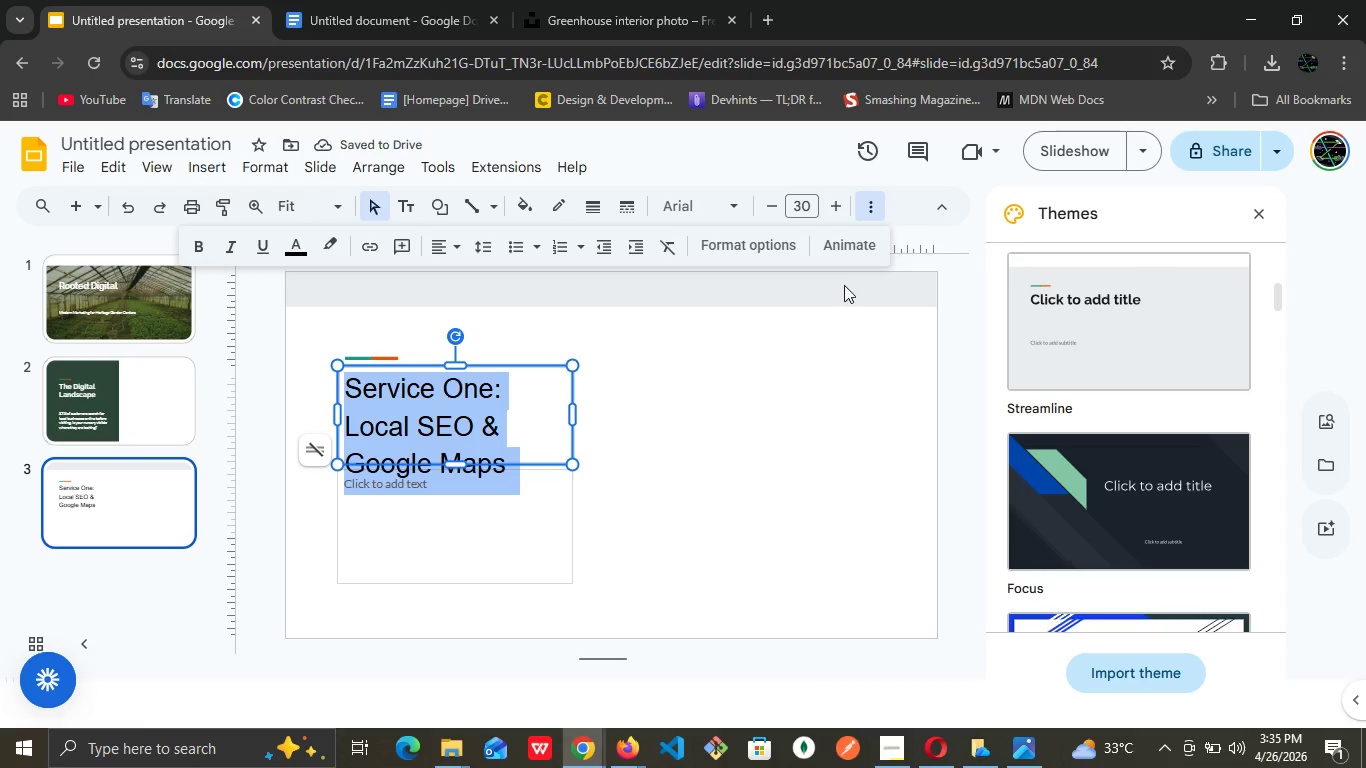 
left_click([720, 456])
 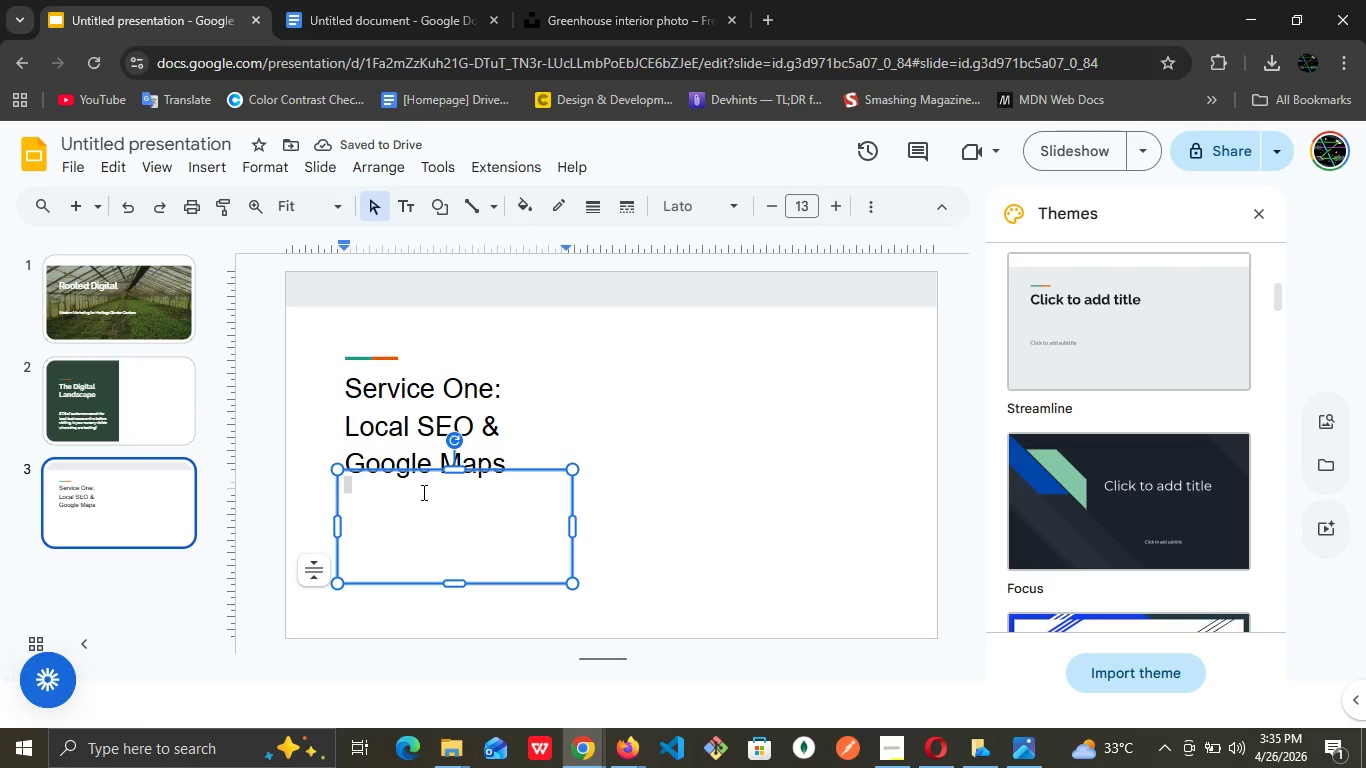 
left_click([413, 492])
 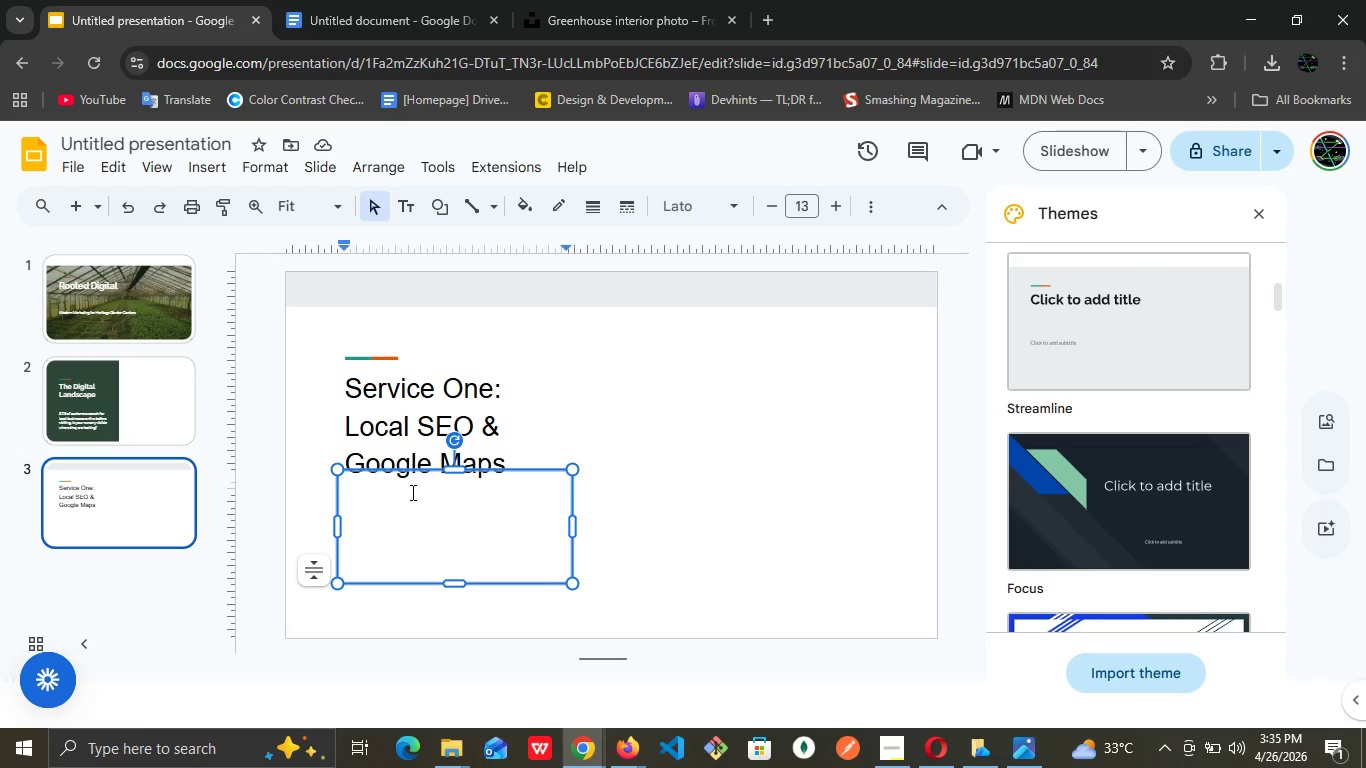 
key(Enter)
 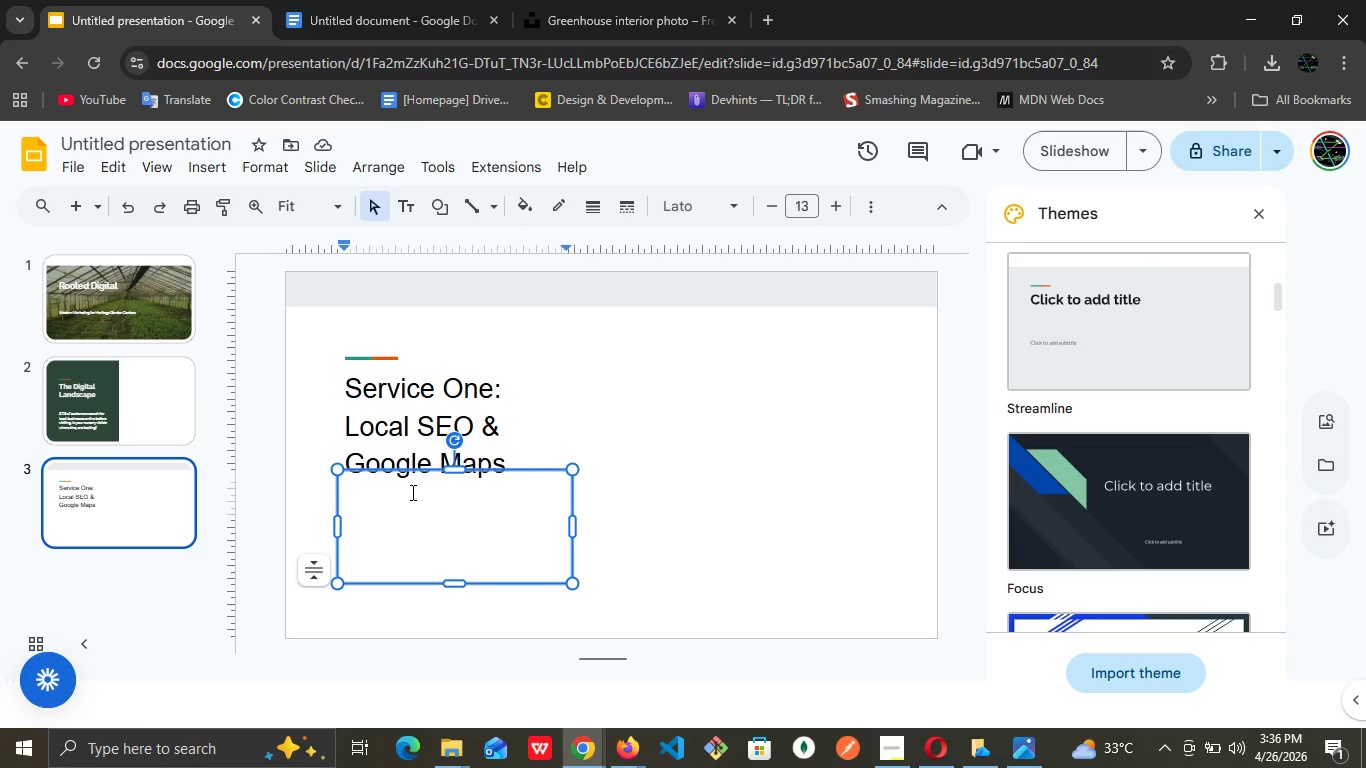 
wait(23.62)
 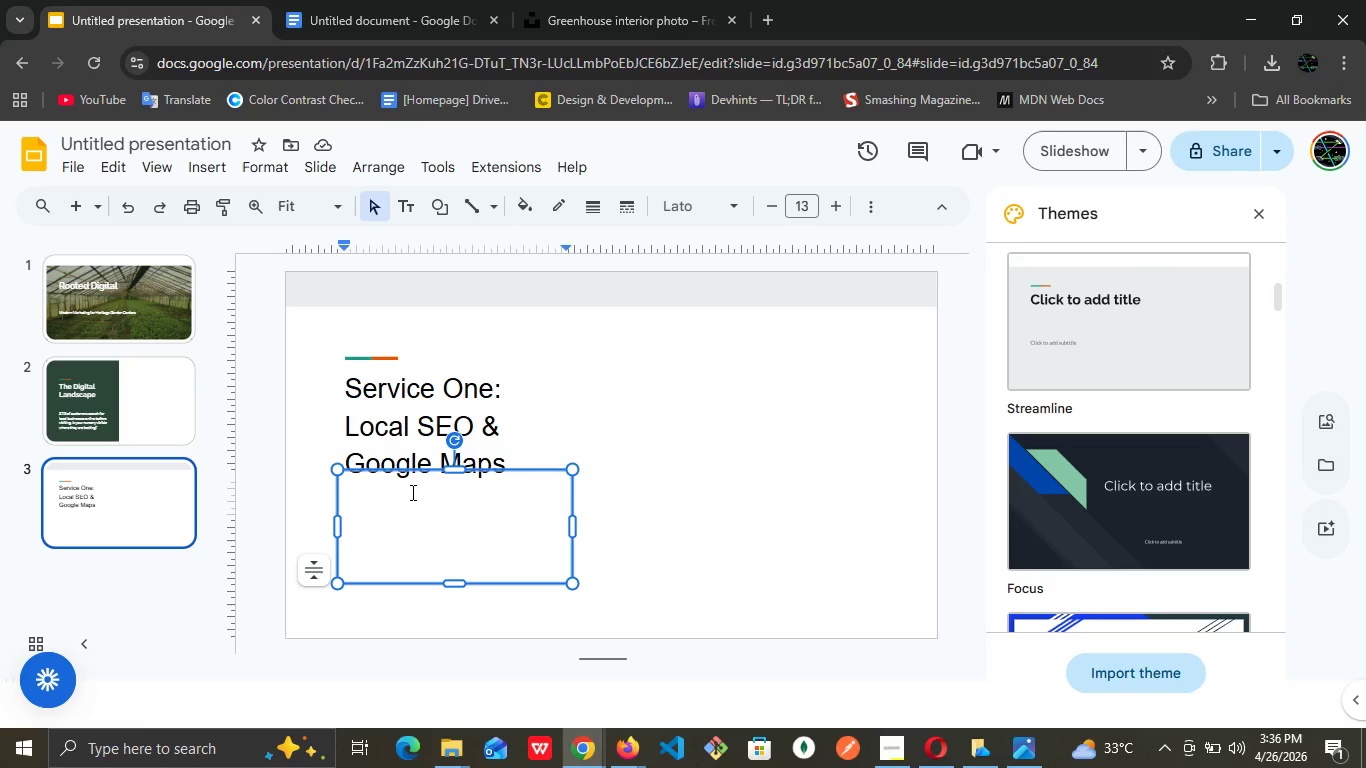 
left_click([440, 505])
 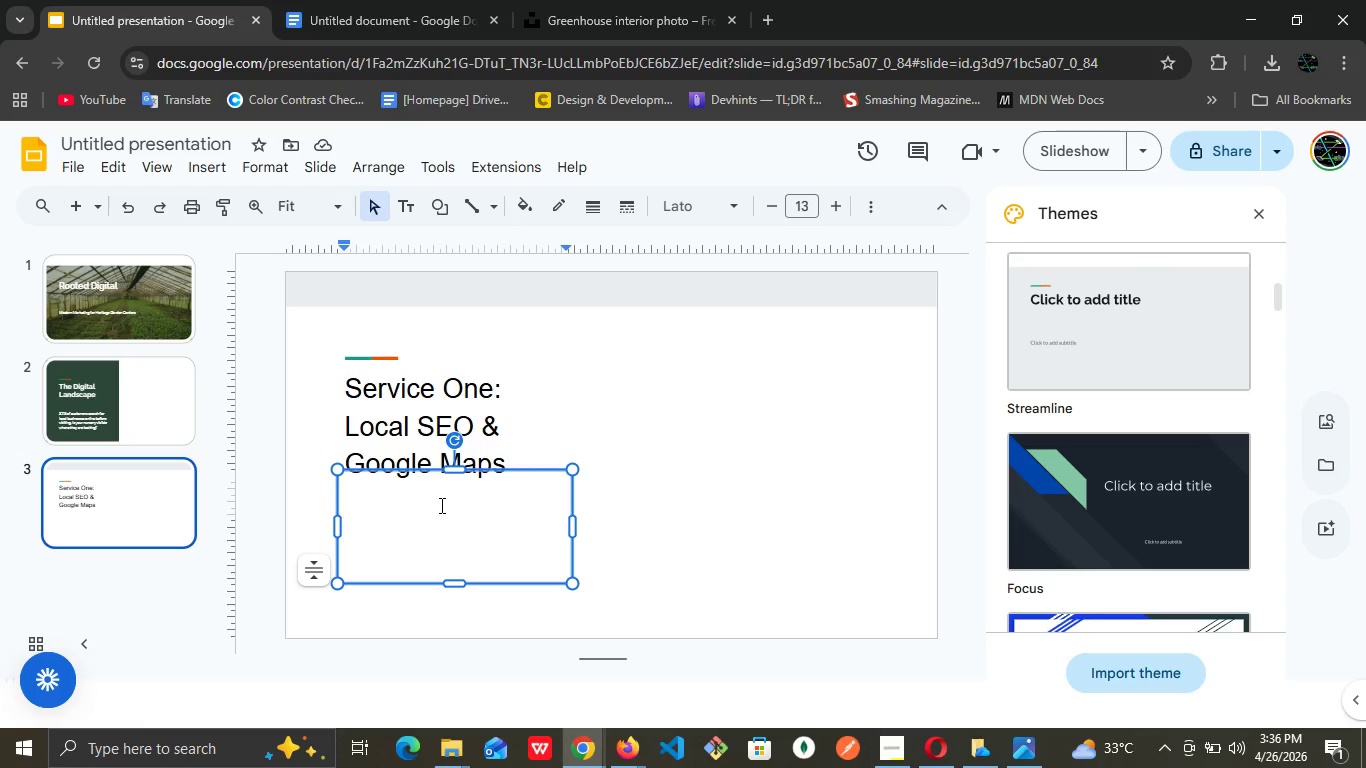 
type(Be the first choice on Google )
key(Backspace)
type(. We optimize your profile to ensure )
 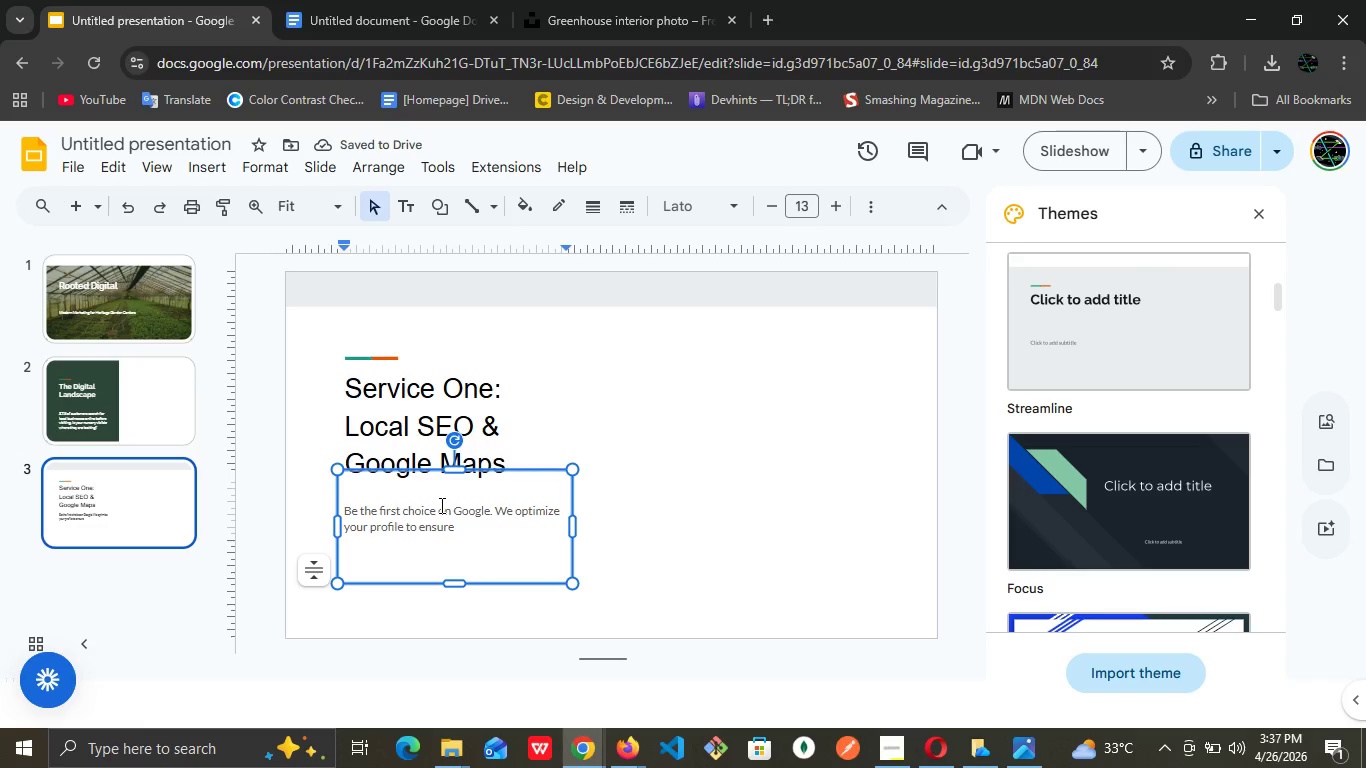 
type(your nursery show )
key(Backspace)
type(s up when )
 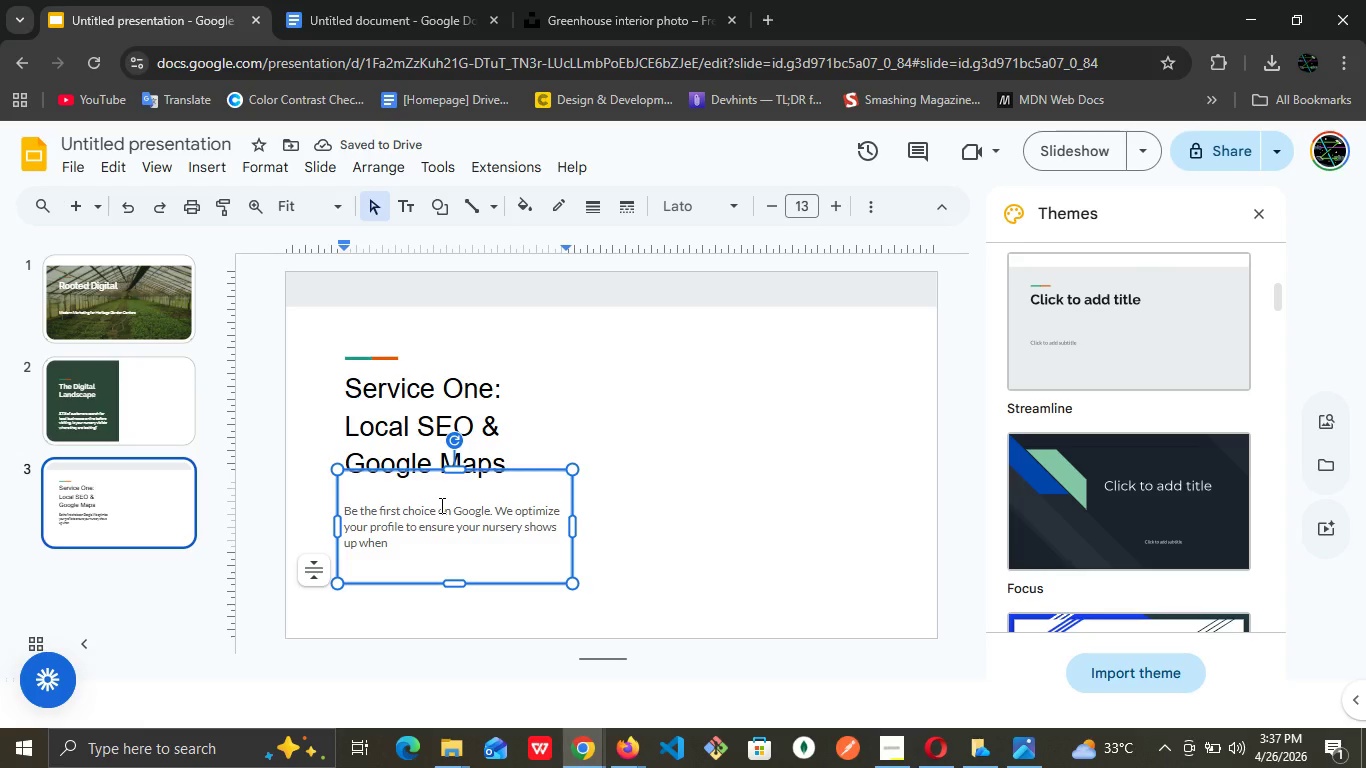 
type(locals search for seasonal bloom)
 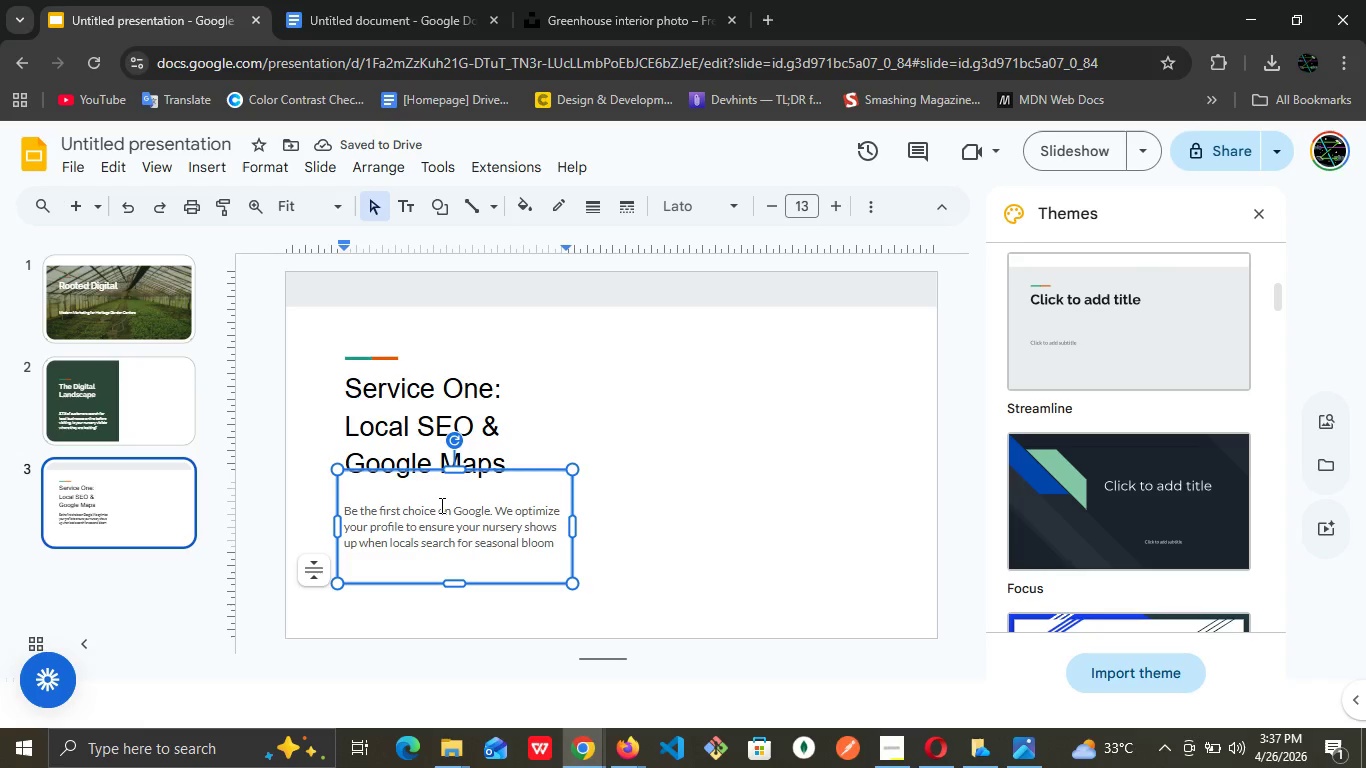 
key(Shift+Quote)
 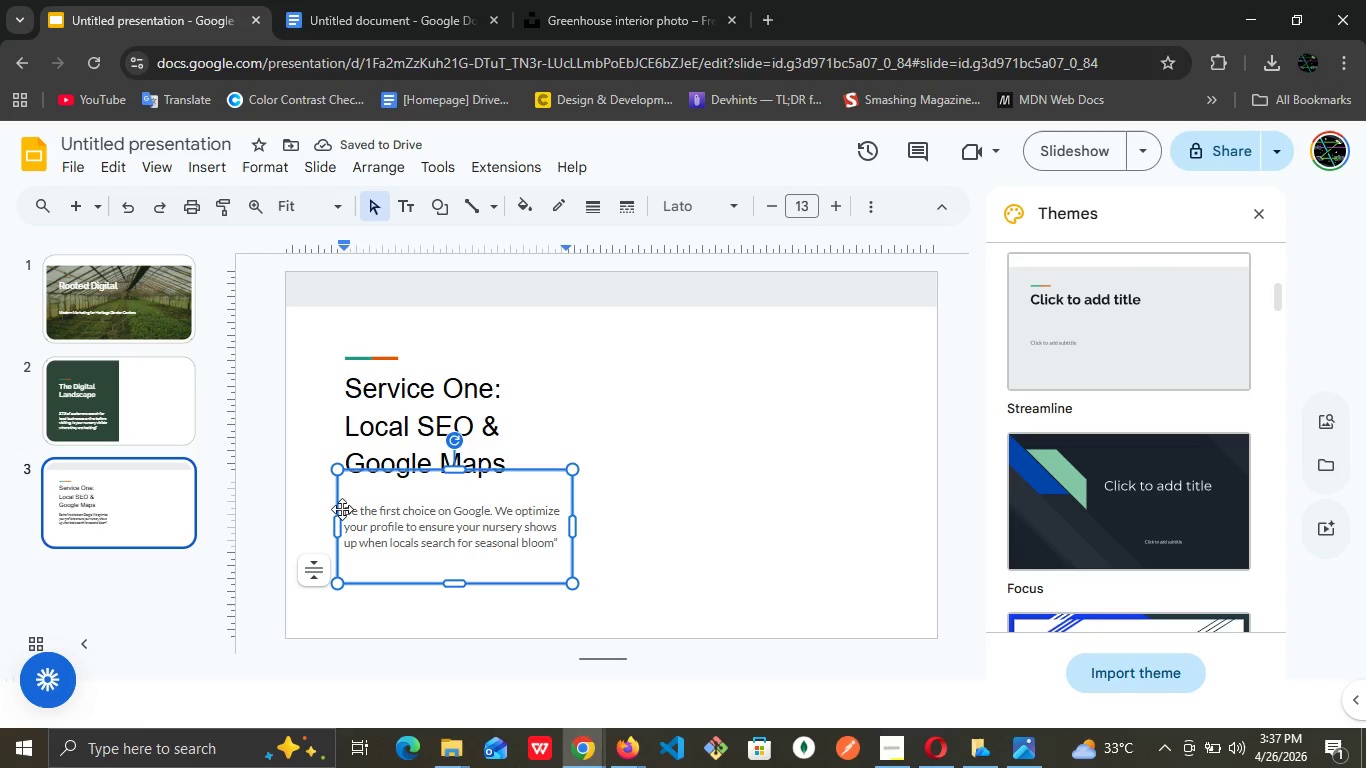 
left_click([355, 519])
 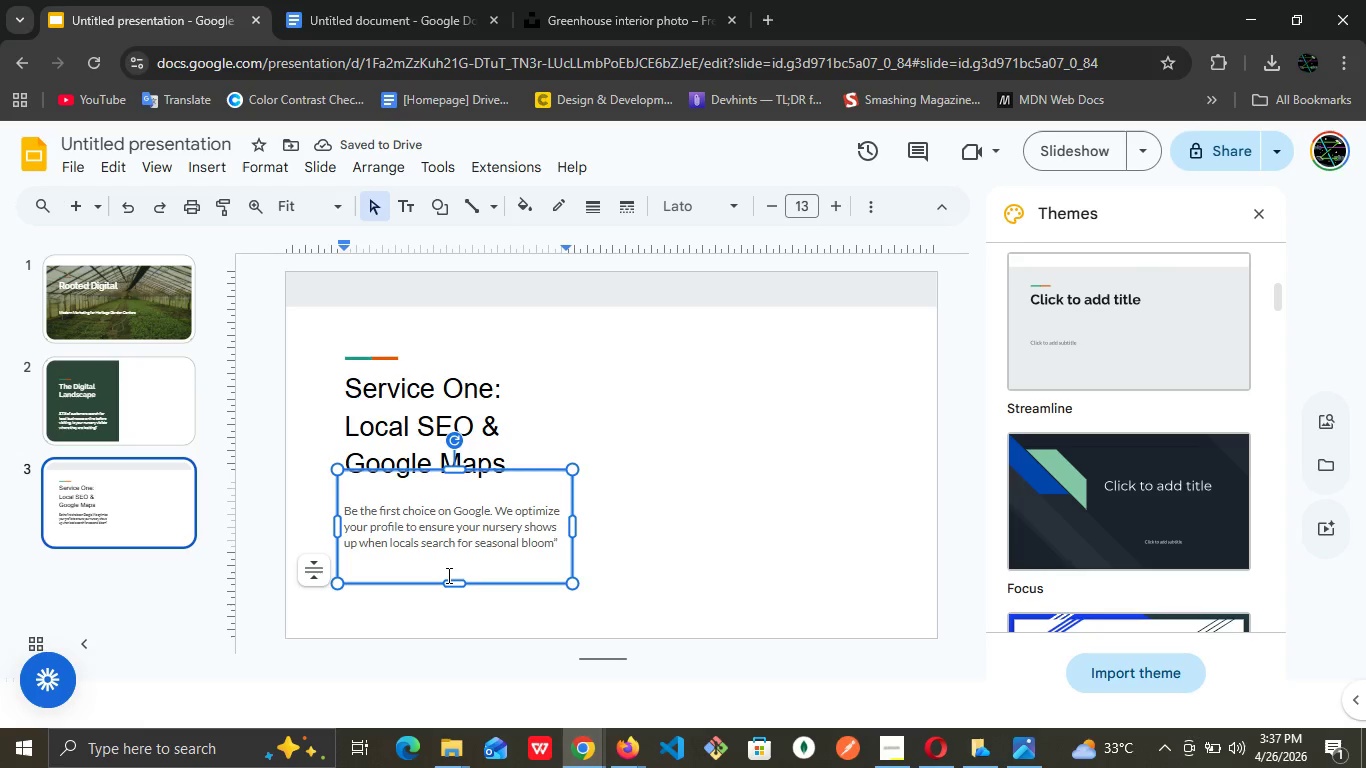 
key(ArrowLeft)
 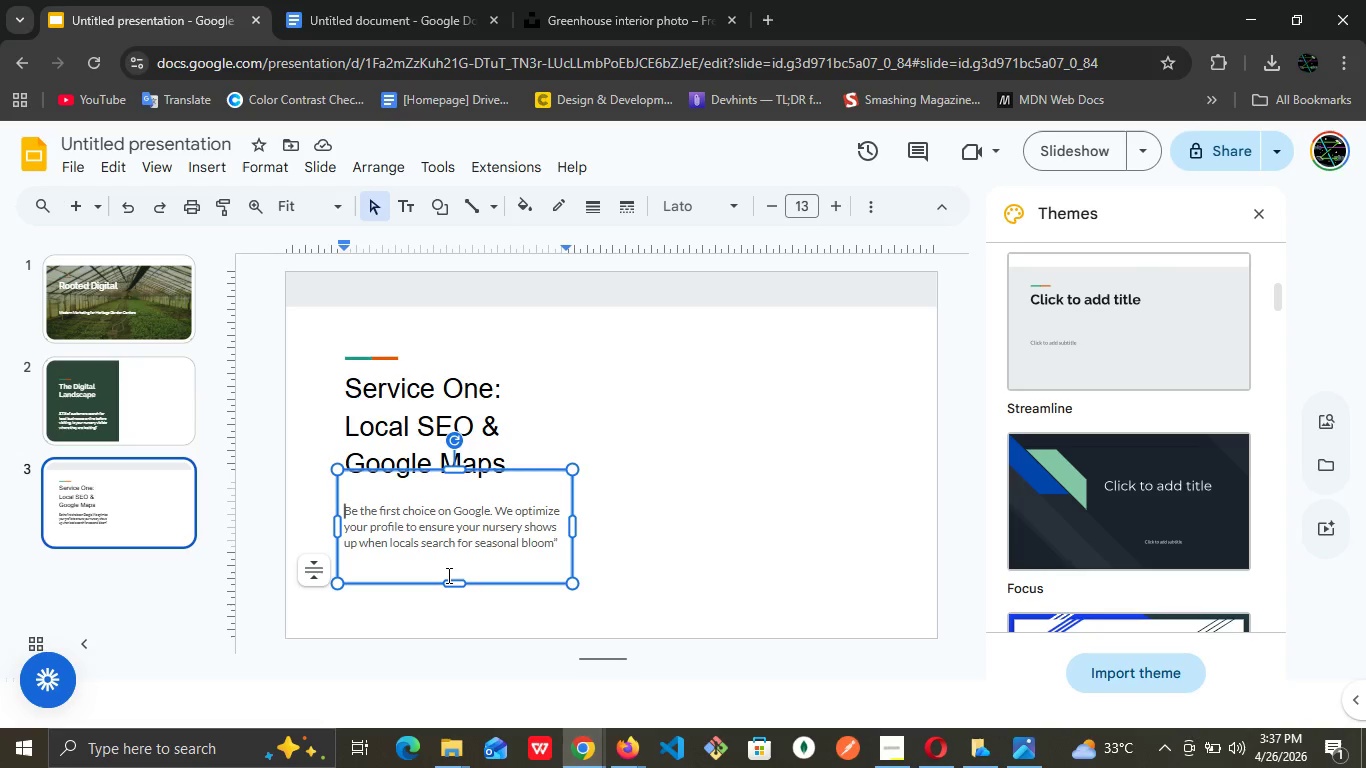 
key(Shift+Quote)
 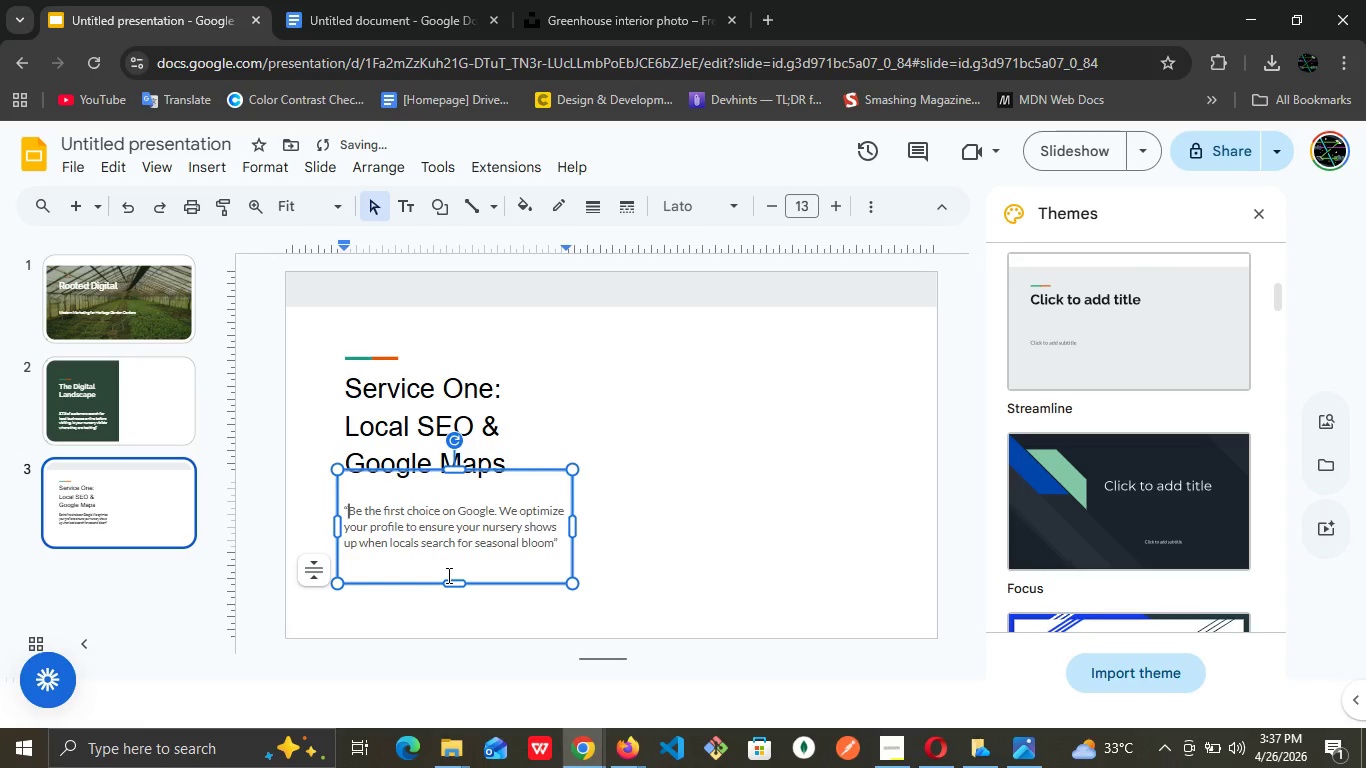 
key(Control+ControlLeft)
 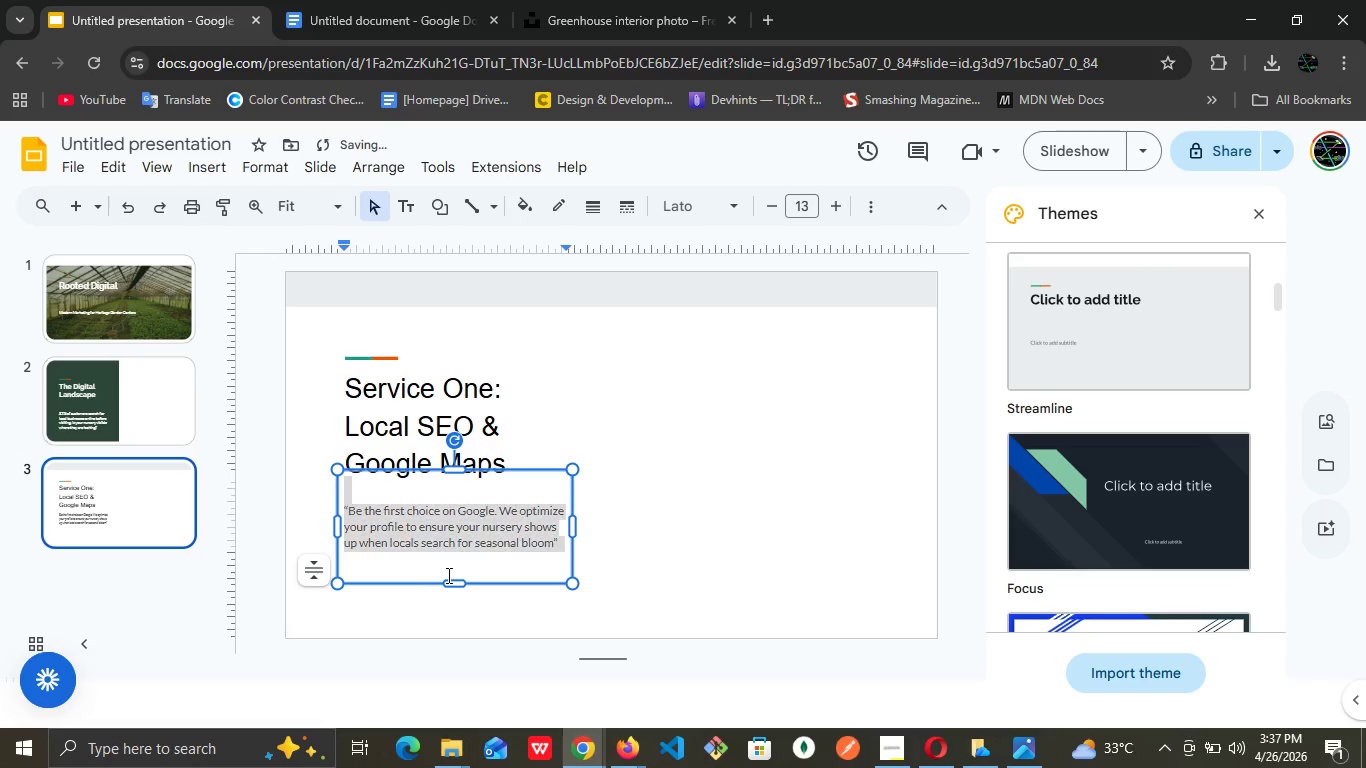 
key(Control+A)
 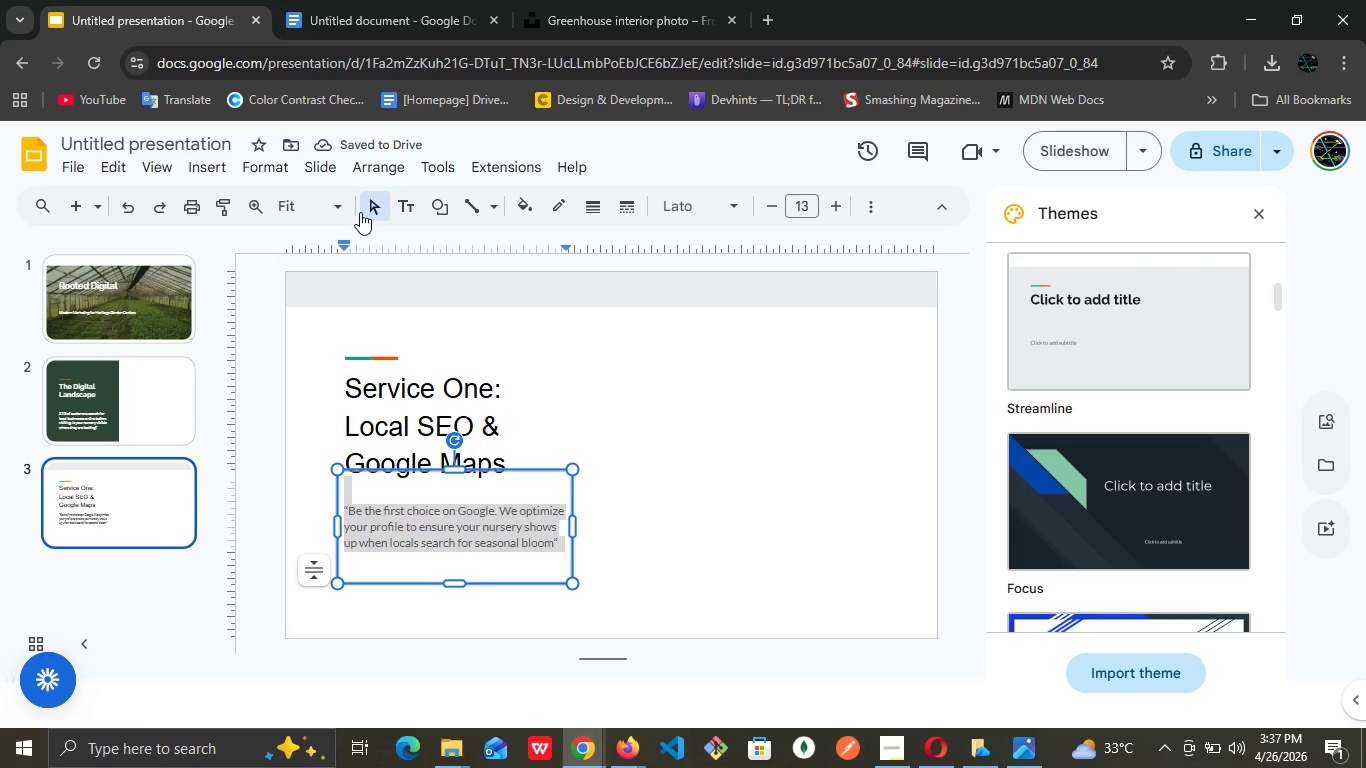 
left_click([341, 212])
 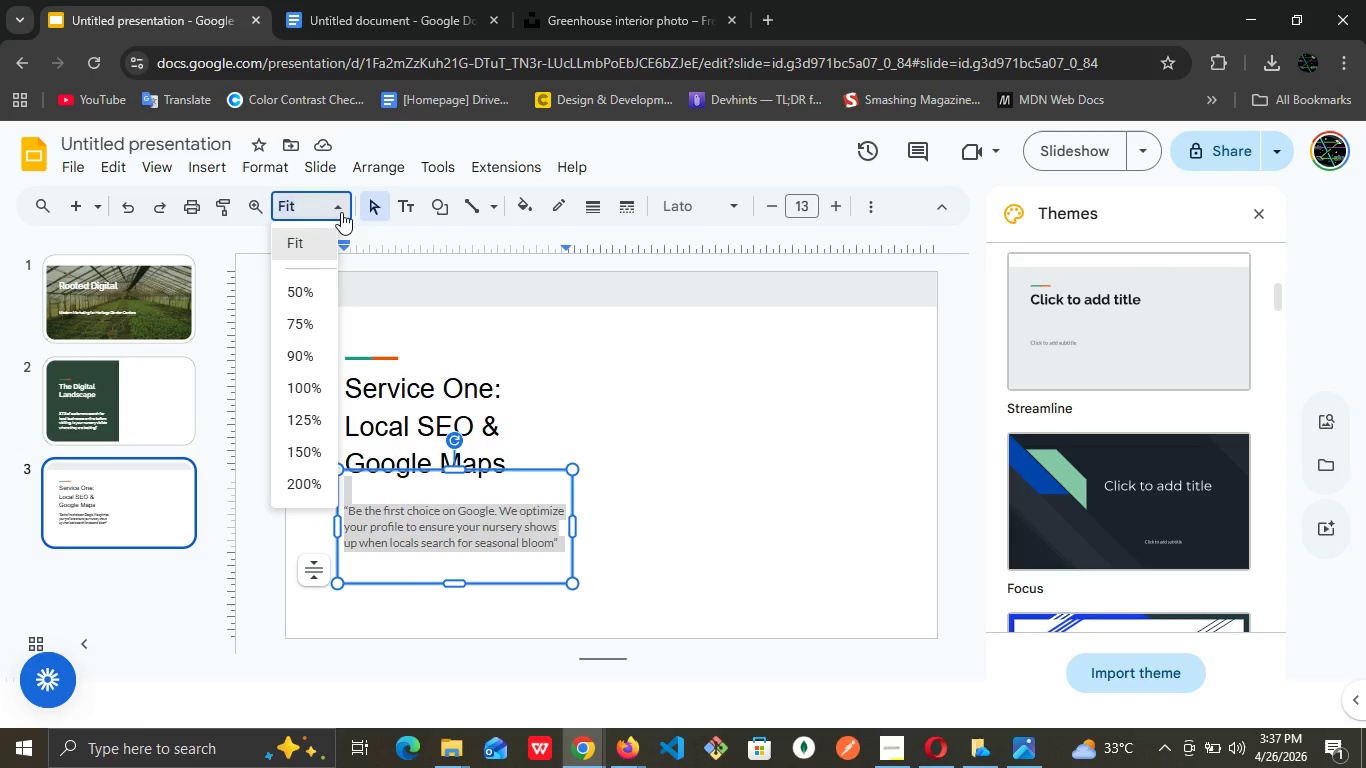 
left_click([341, 212])
 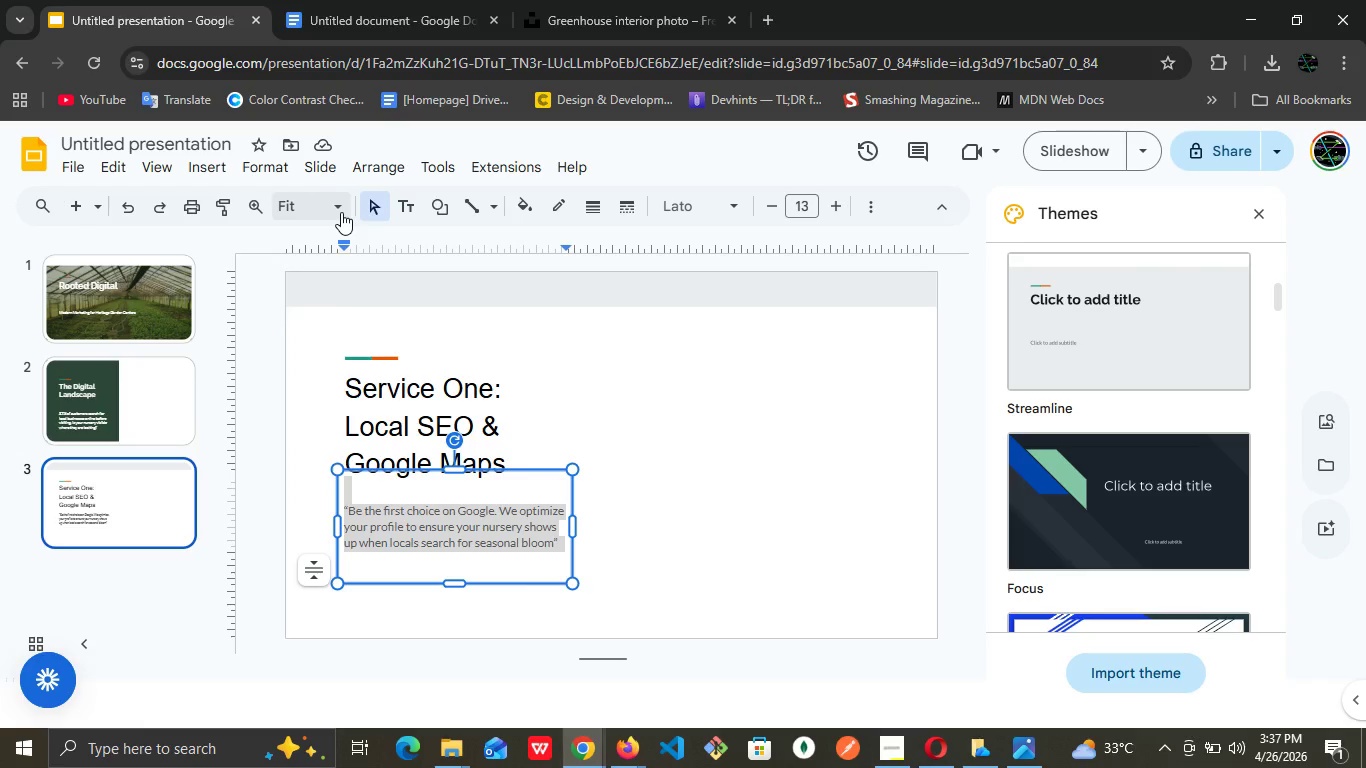 
left_click([341, 212])
 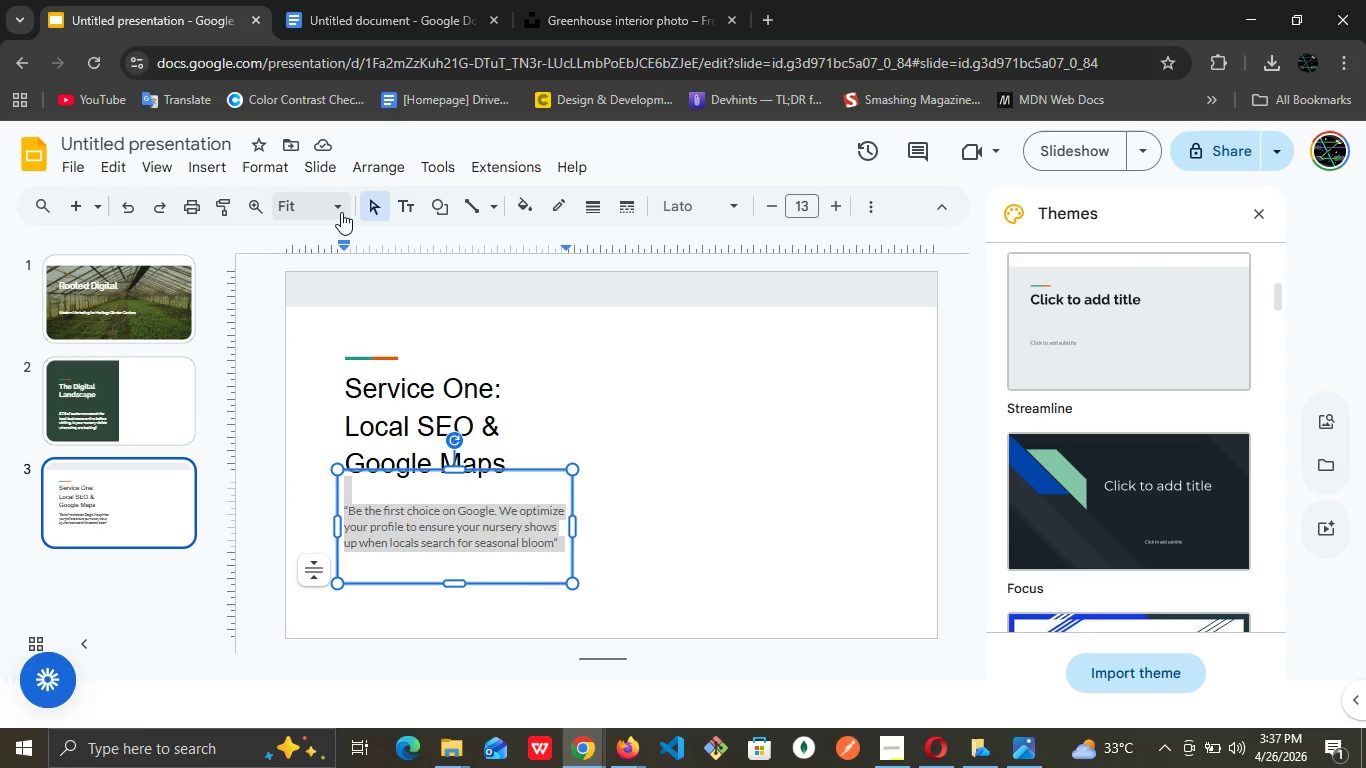 
left_click([341, 212])
 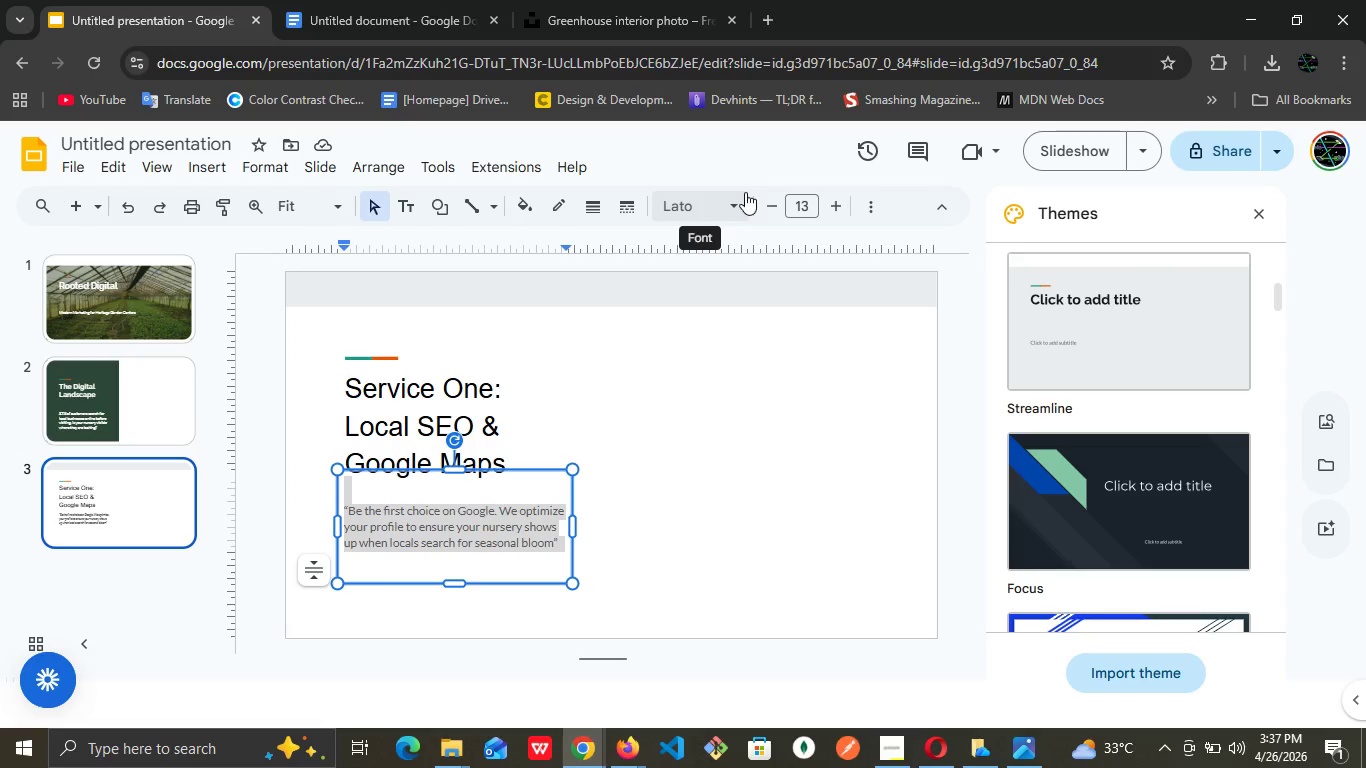 
left_click([733, 210])
 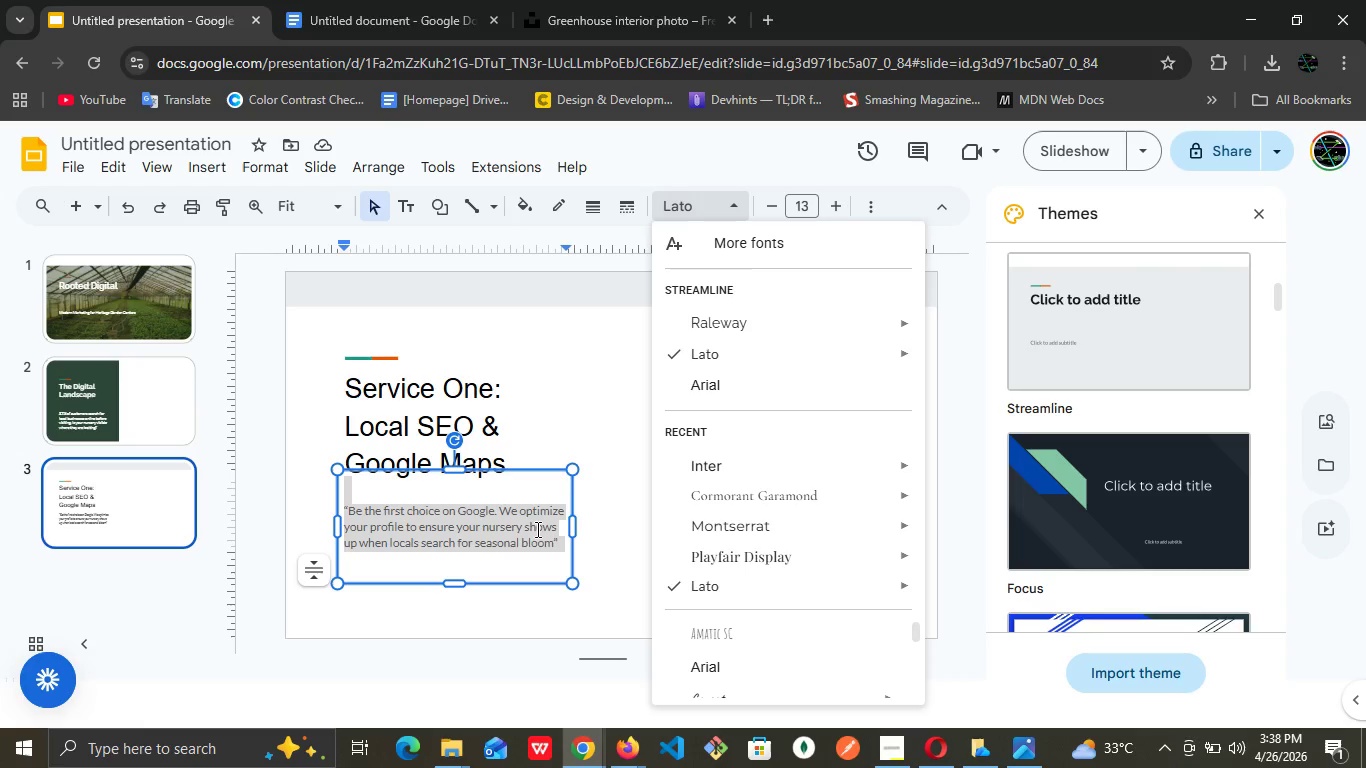 
wait(6.31)
 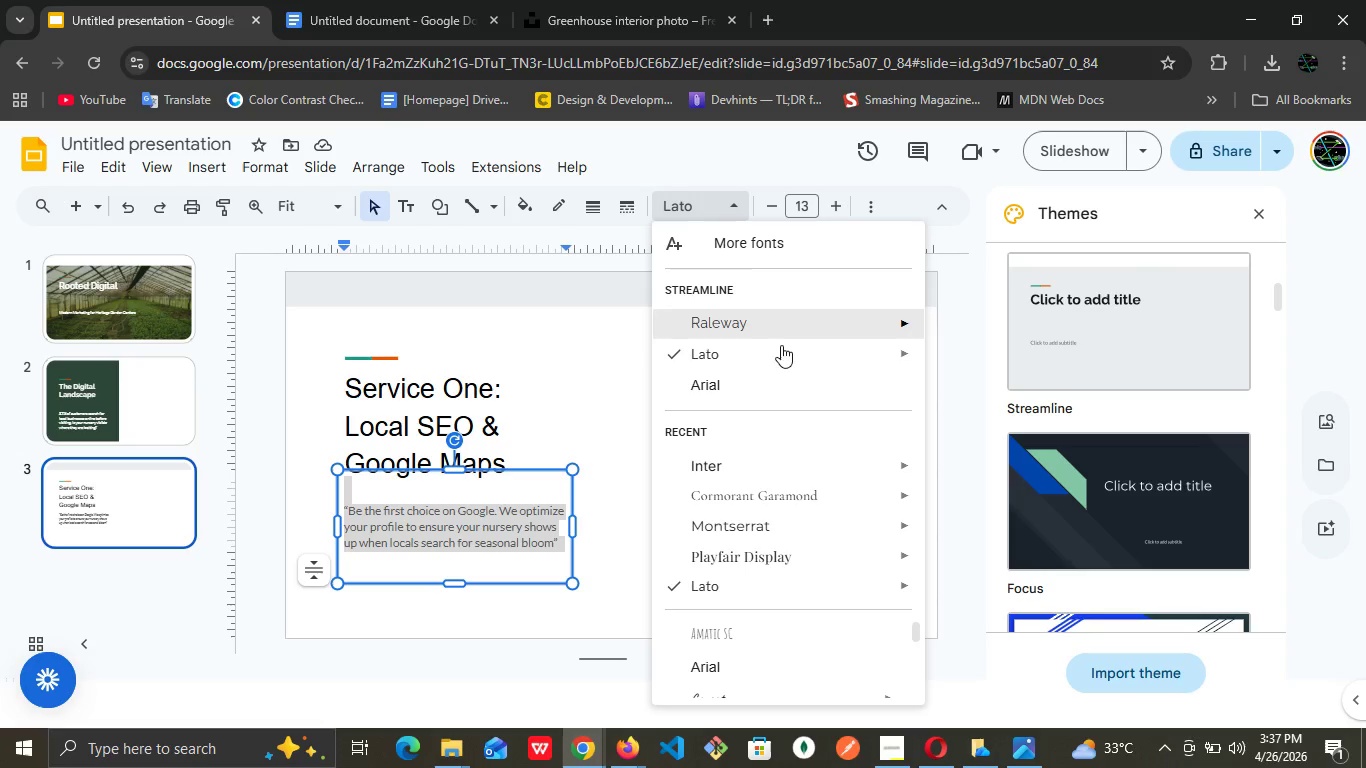 
left_click([791, 208])
 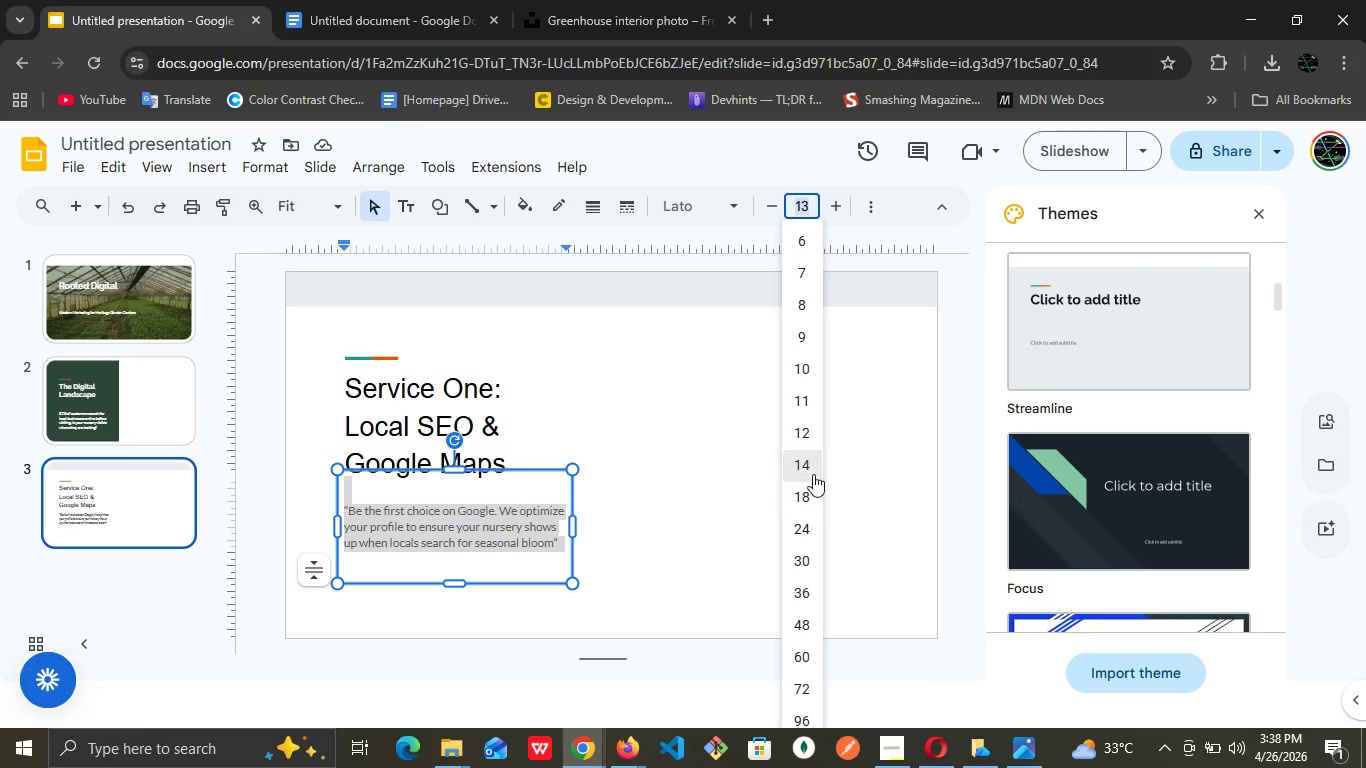 
left_click([801, 489])
 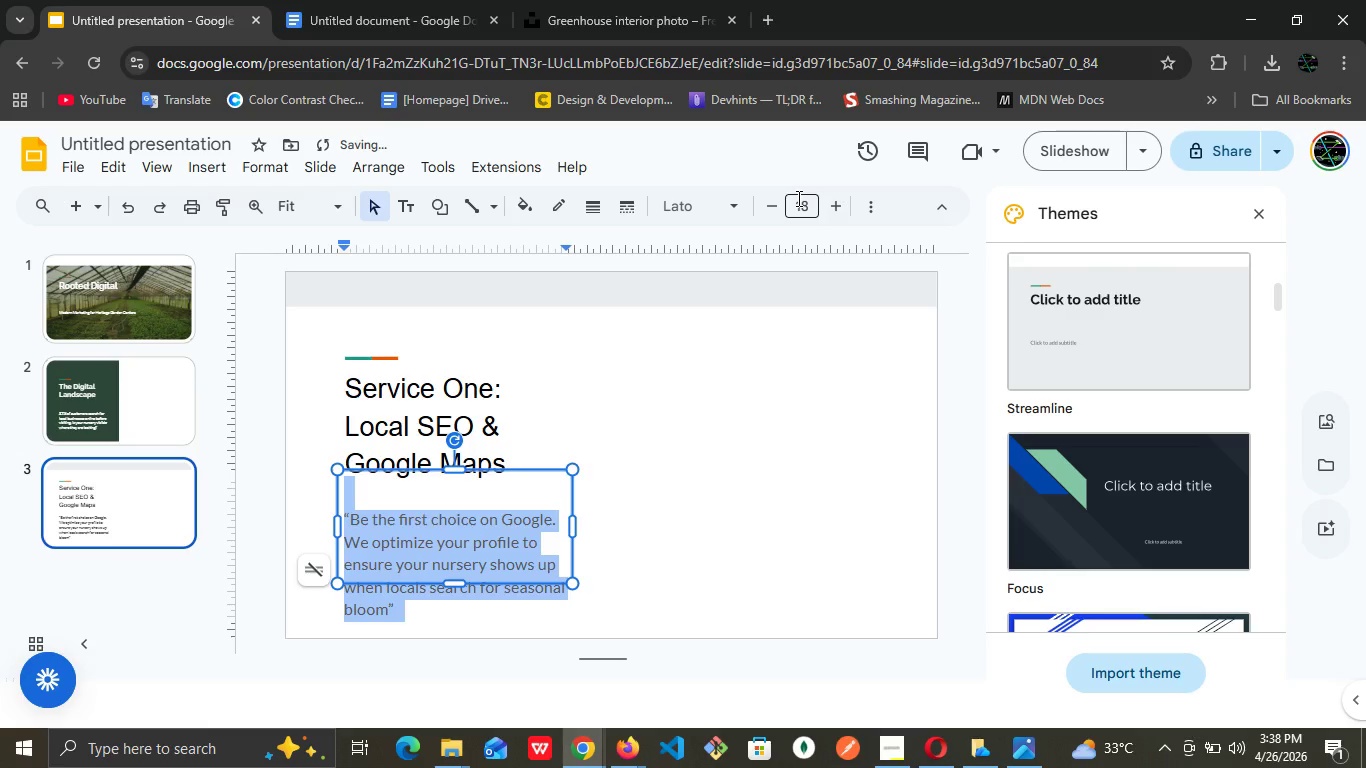 
left_click([802, 218])
 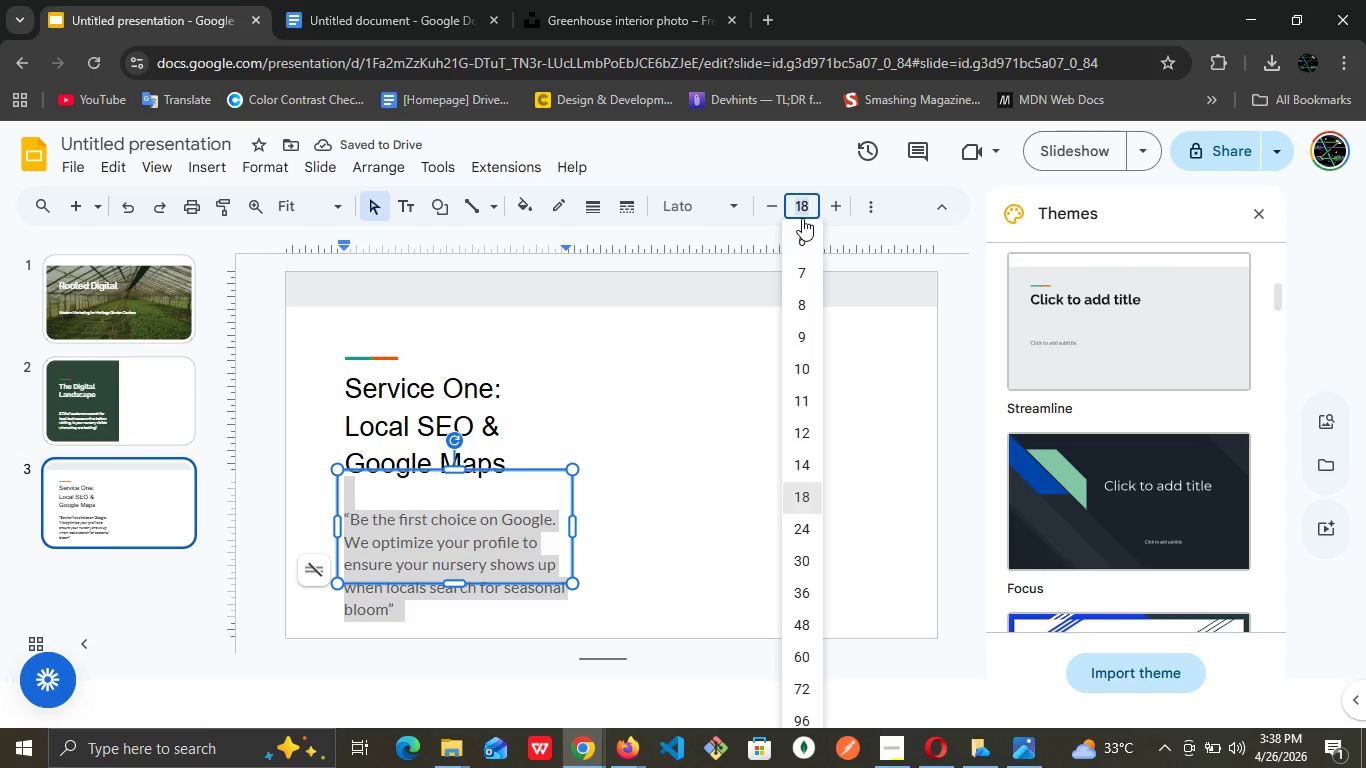 
type(16)
 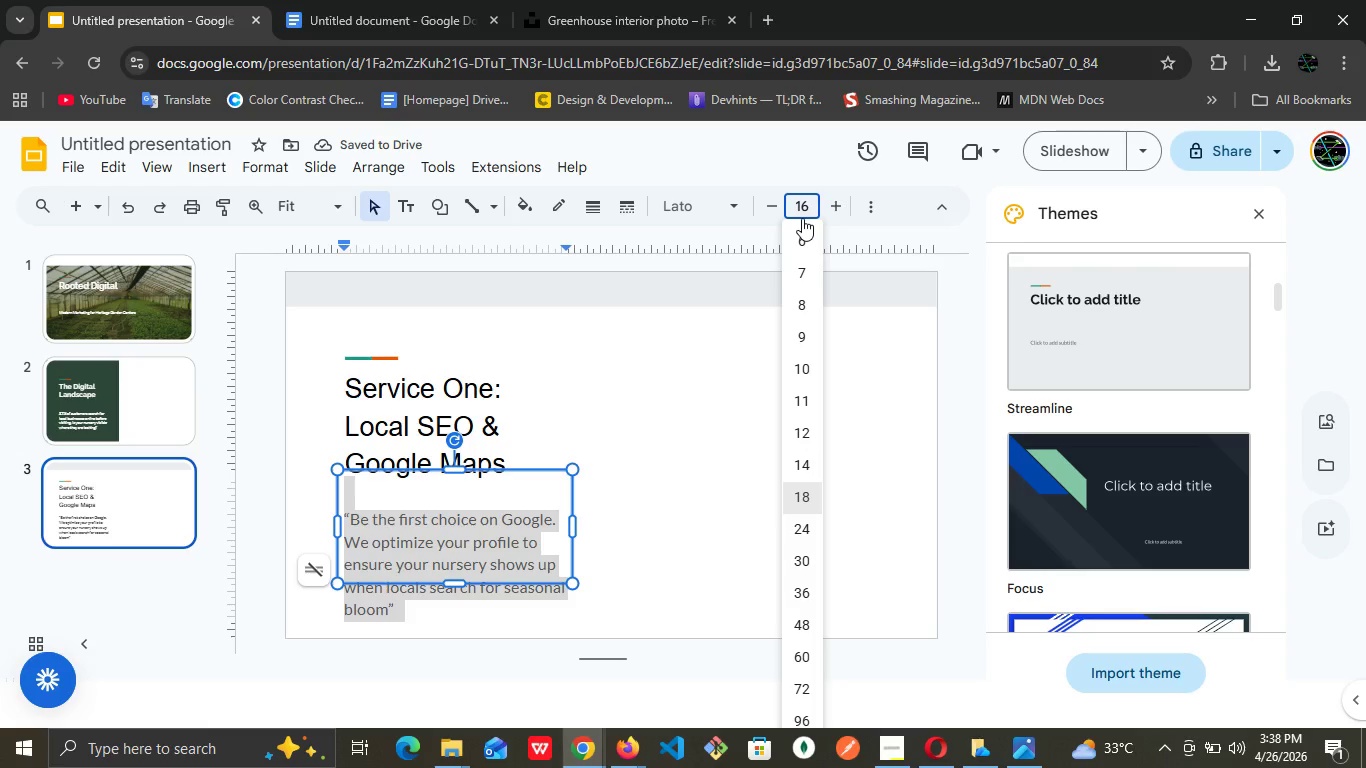 
key(Enter)
 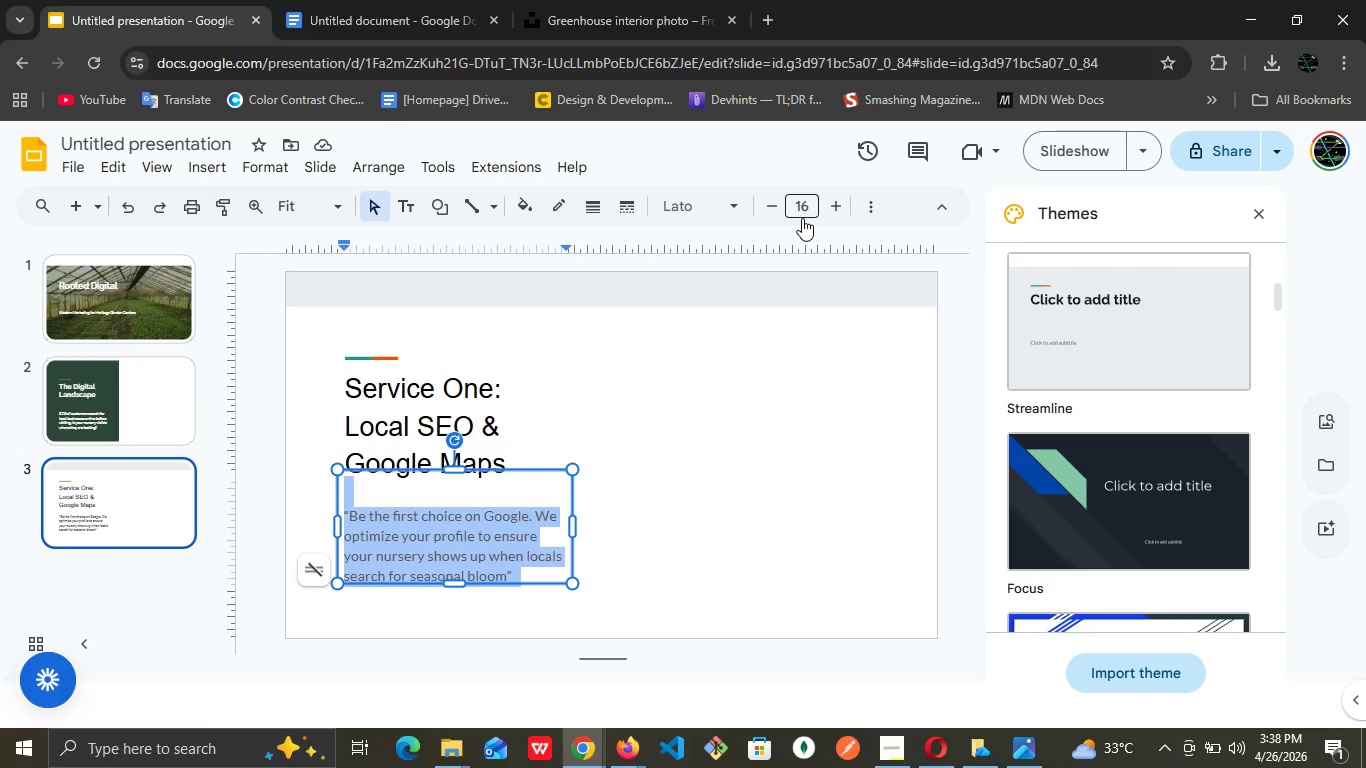 
wait(11.08)
 